 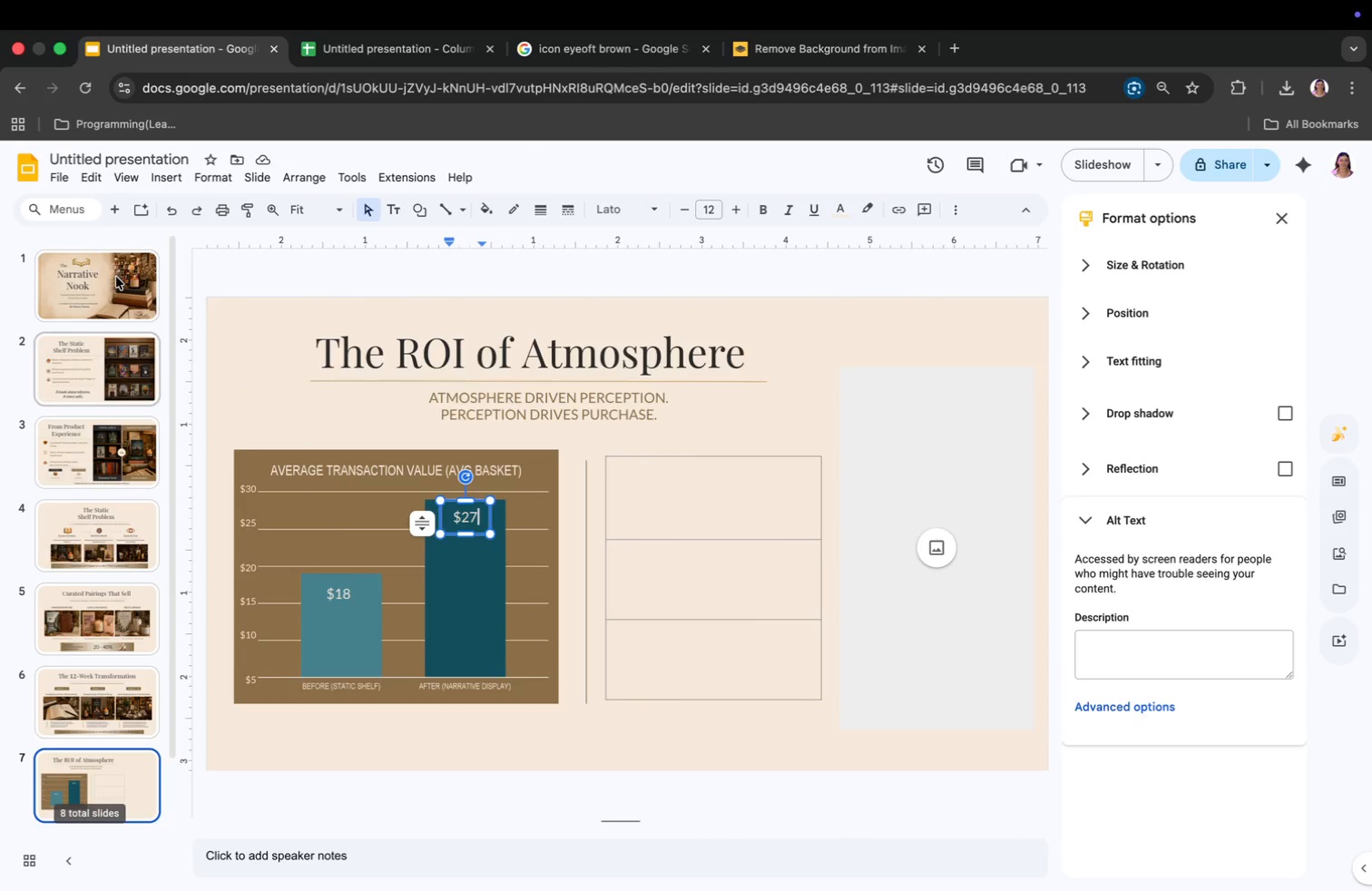 
left_click([116, 277])
 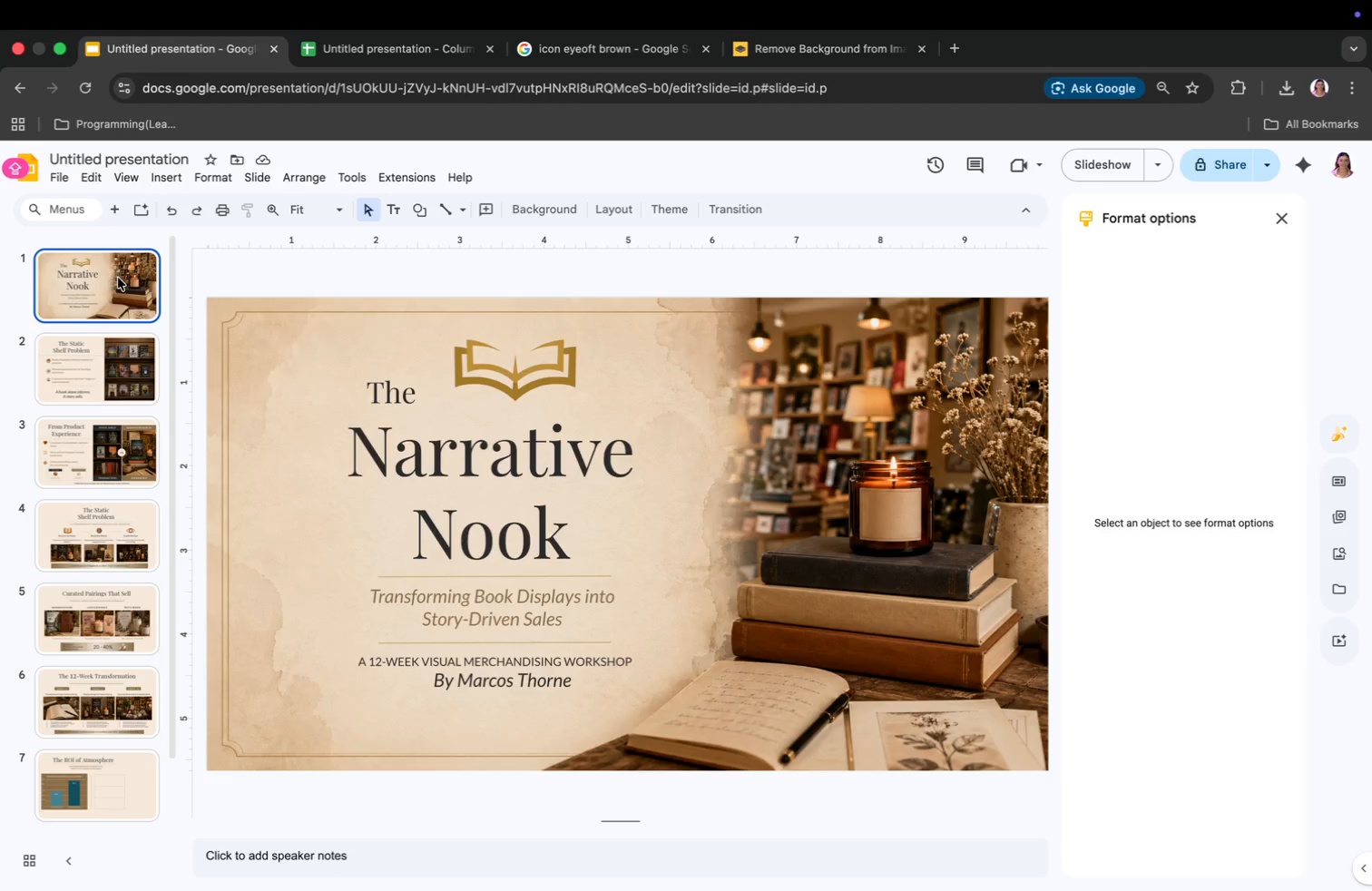 
scroll: coordinate [116, 277], scroll_direction: up, amount: 22.0
 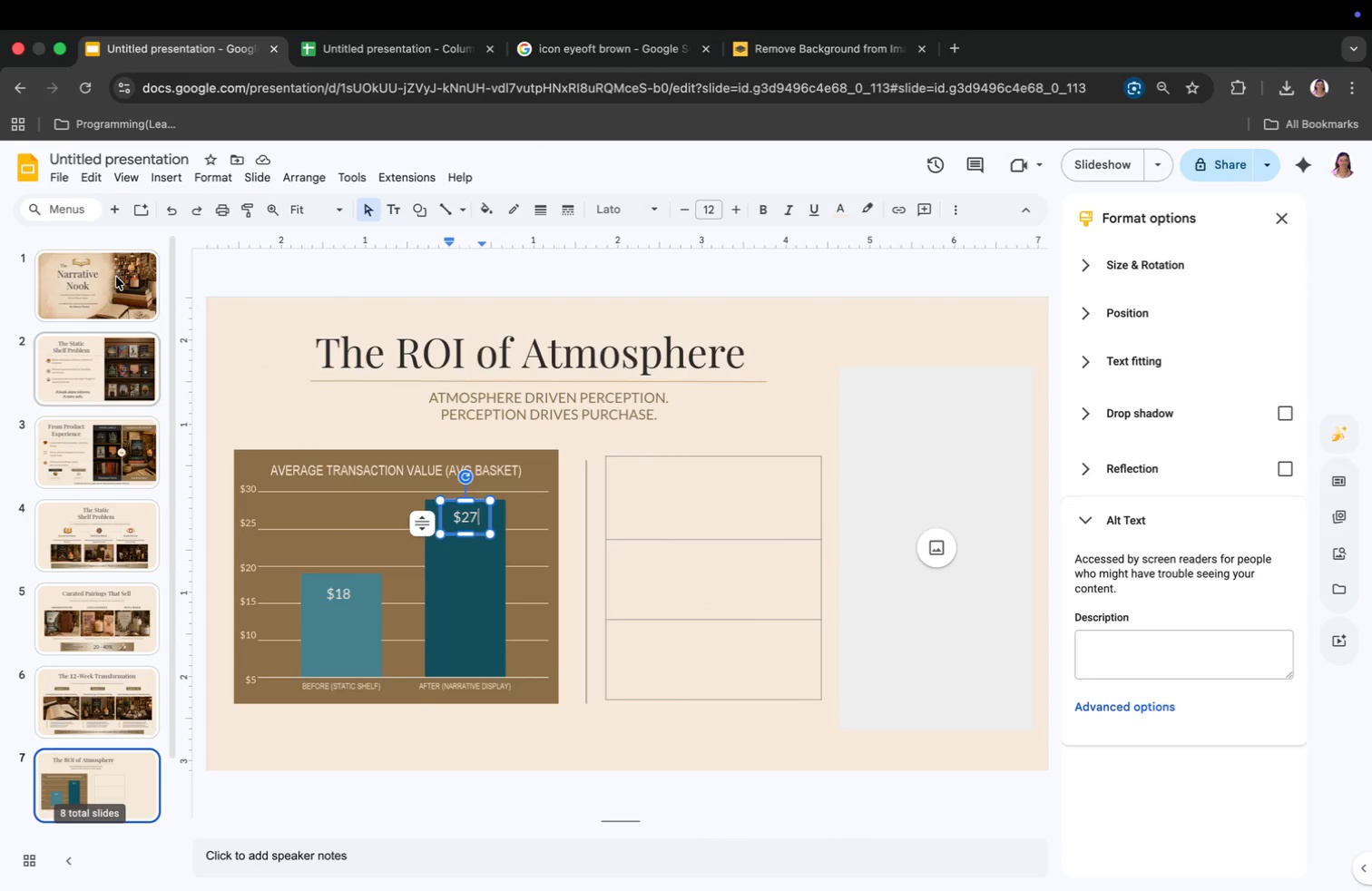 
key(ArrowDown)
 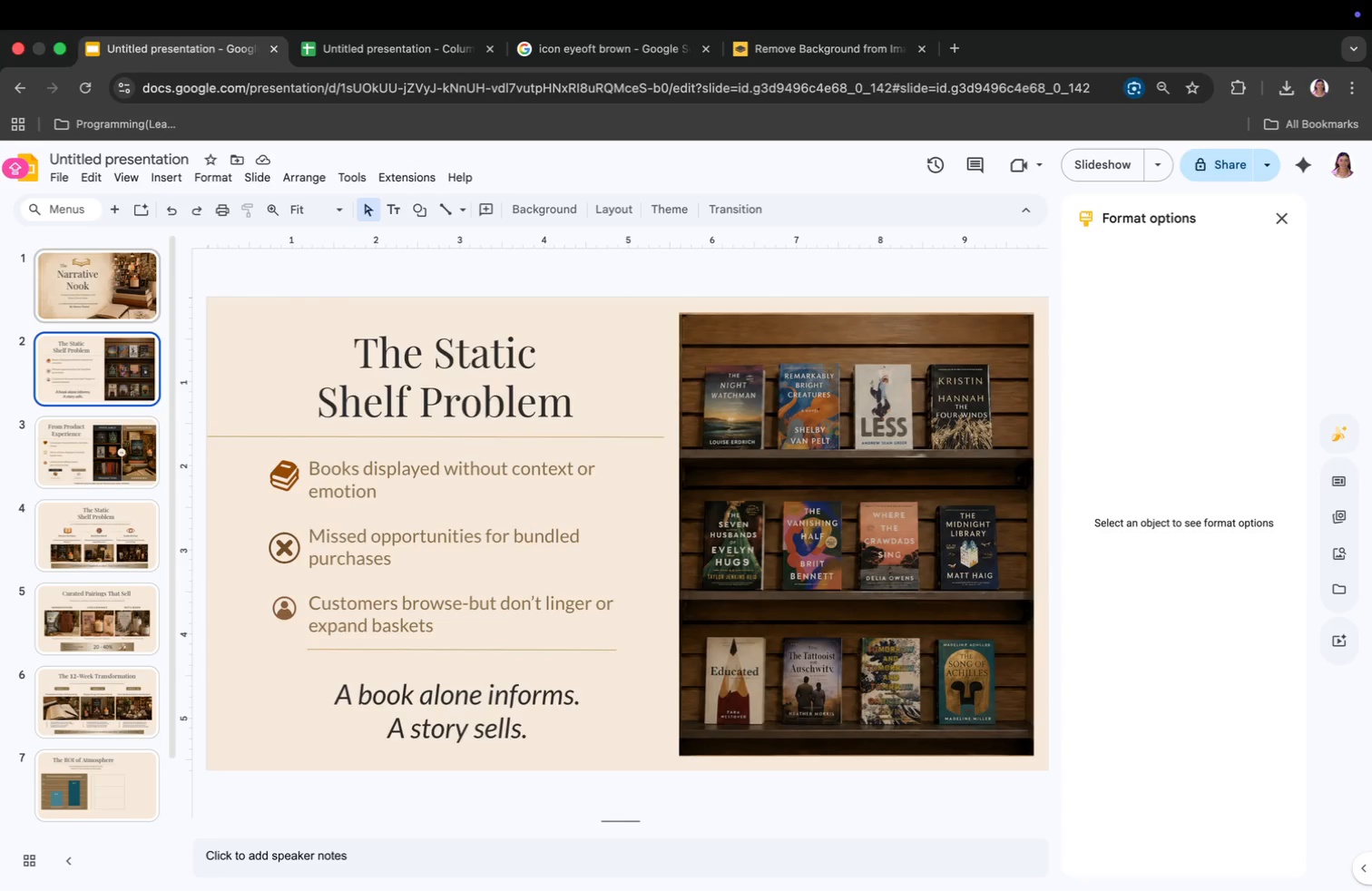 
key(ArrowDown)
 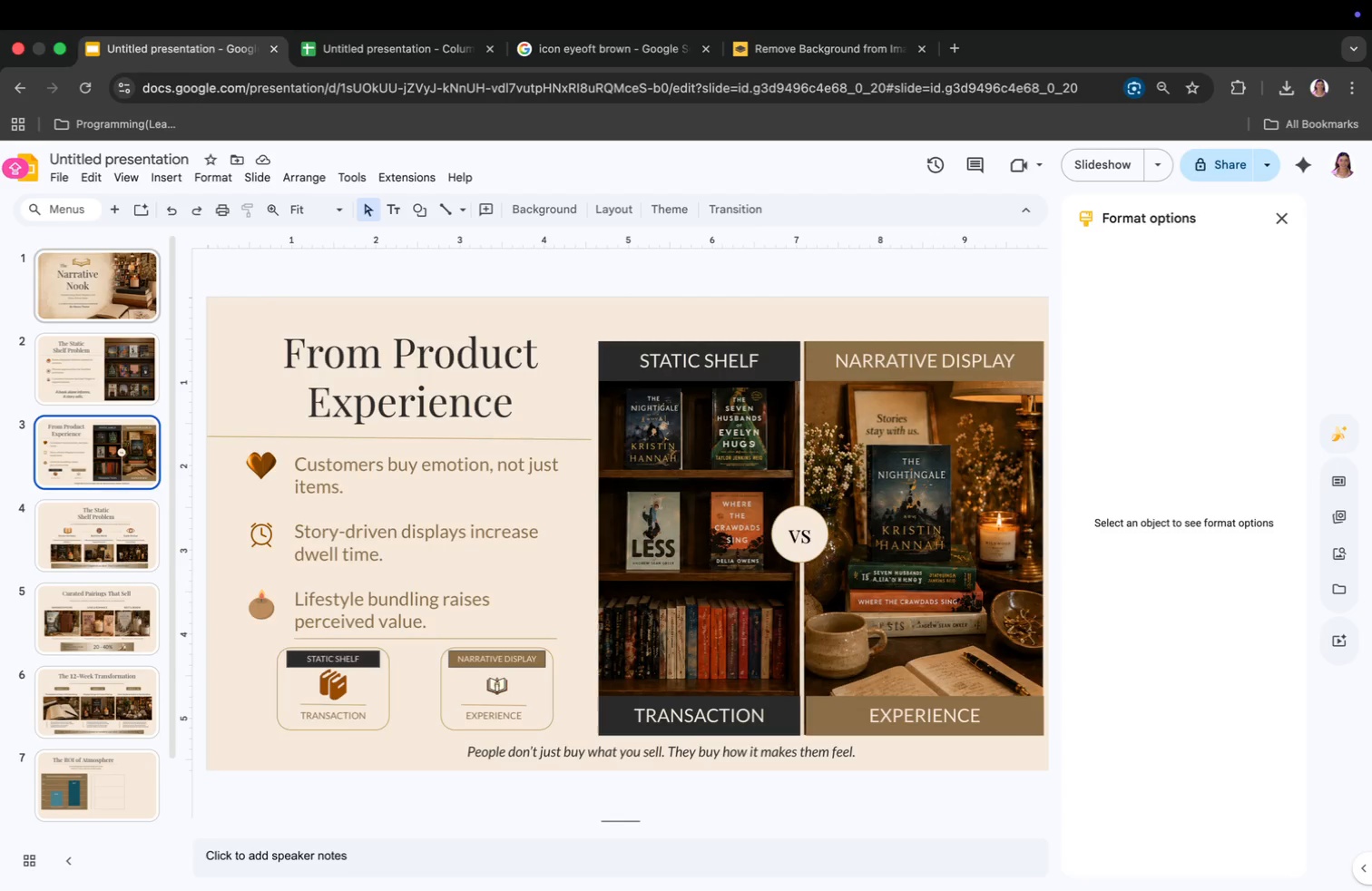 
key(ArrowDown)
 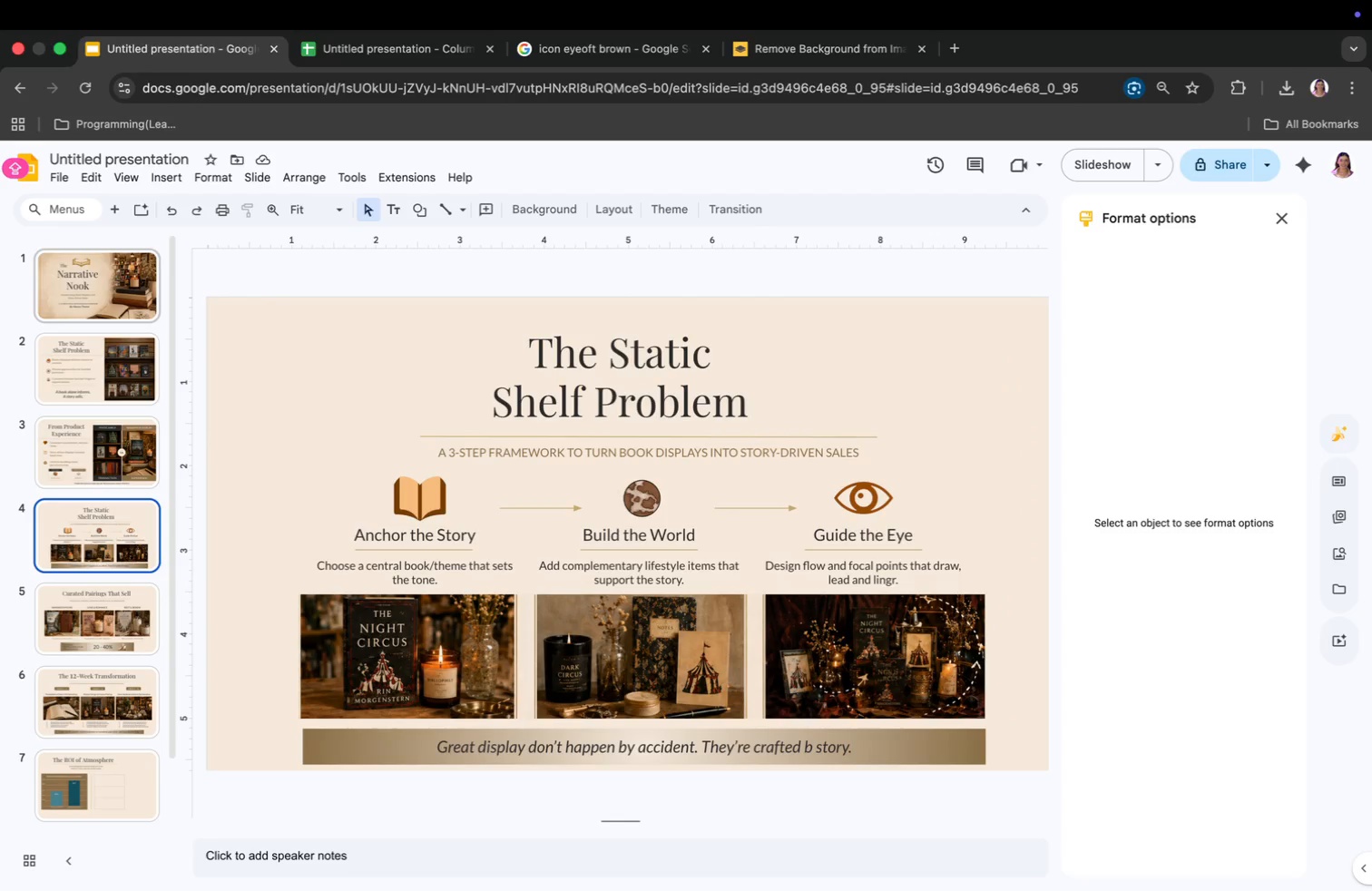 
key(ArrowDown)
 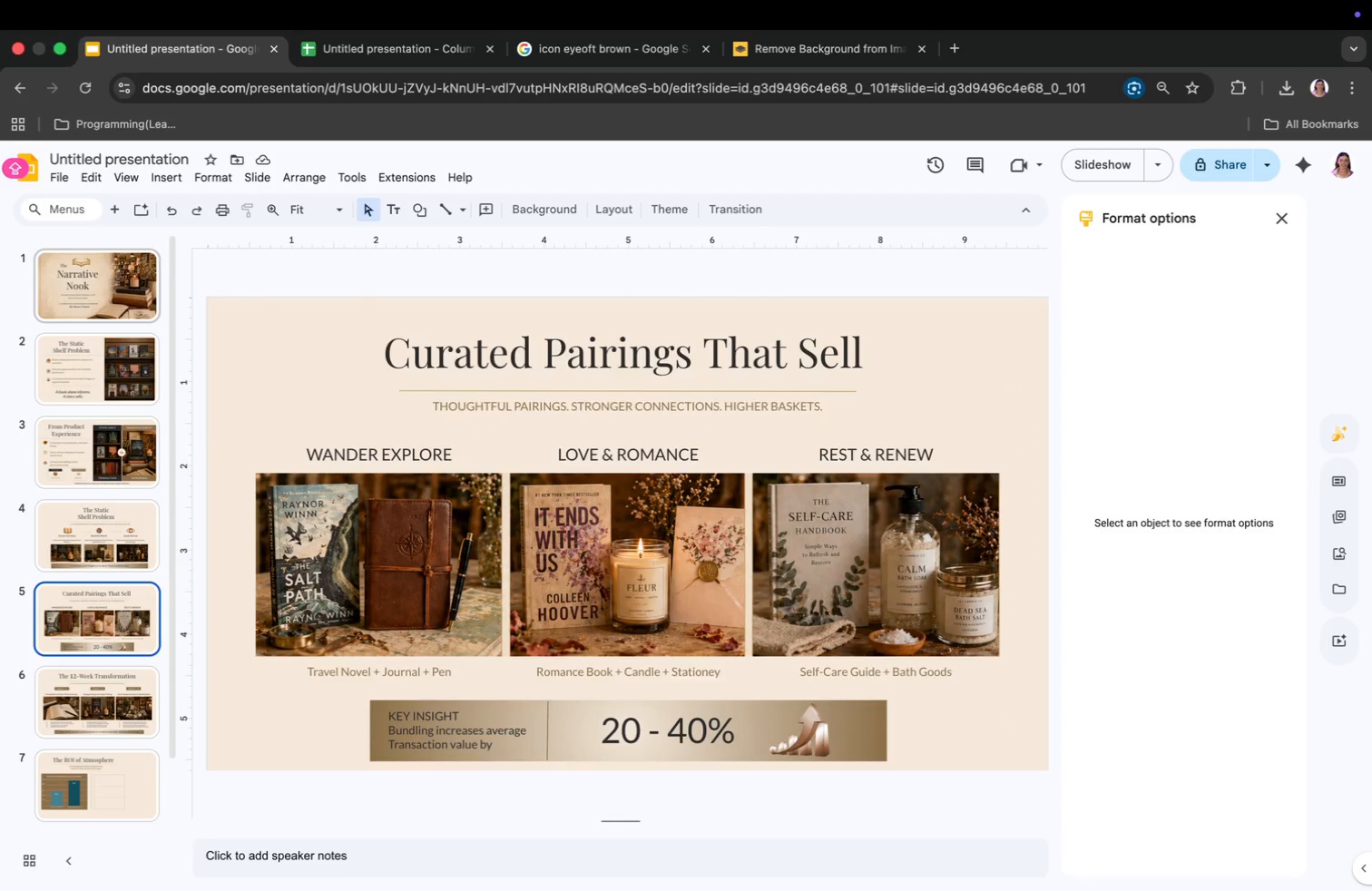 
key(ArrowDown)
 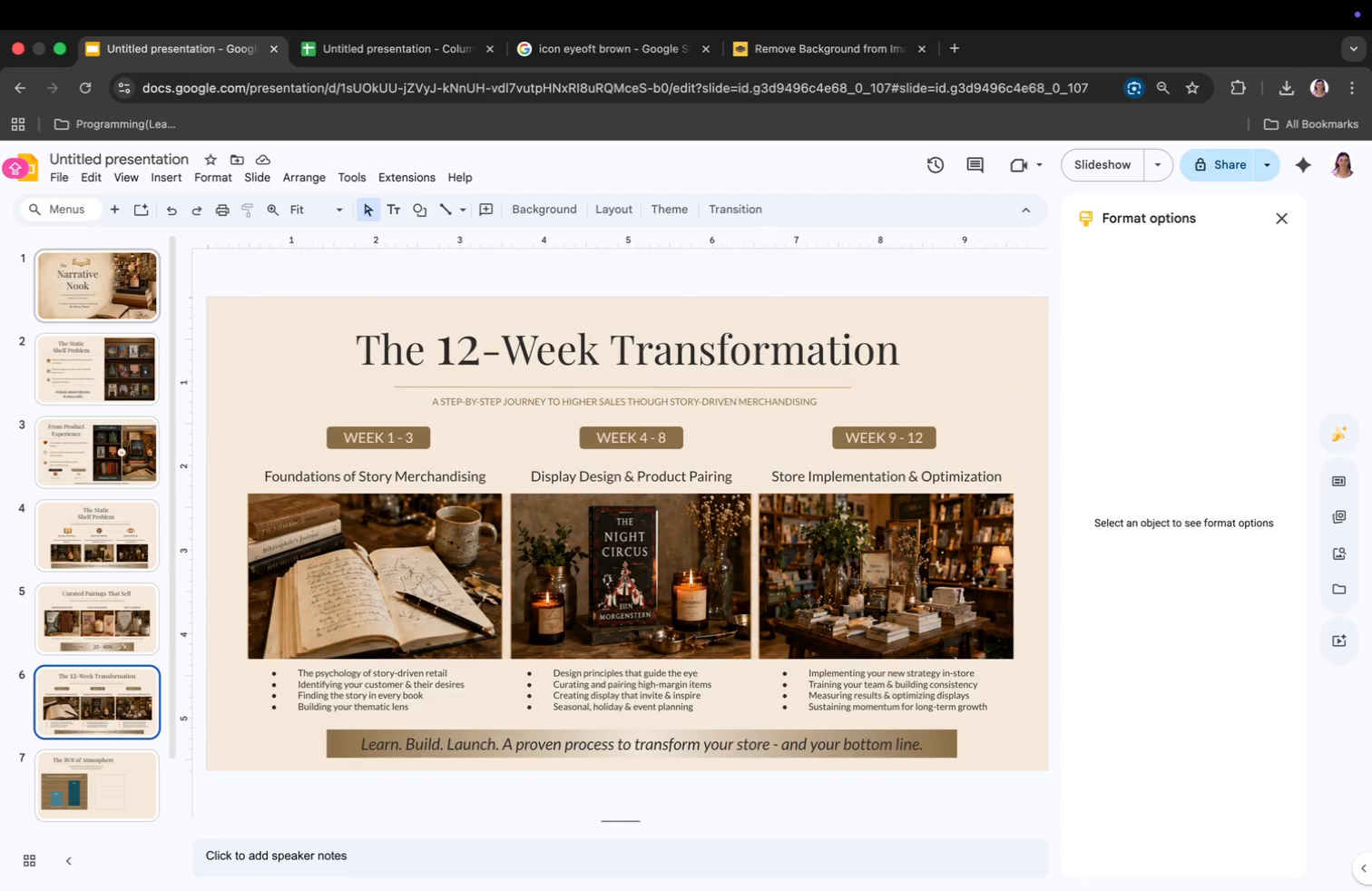 
key(ArrowDown)
 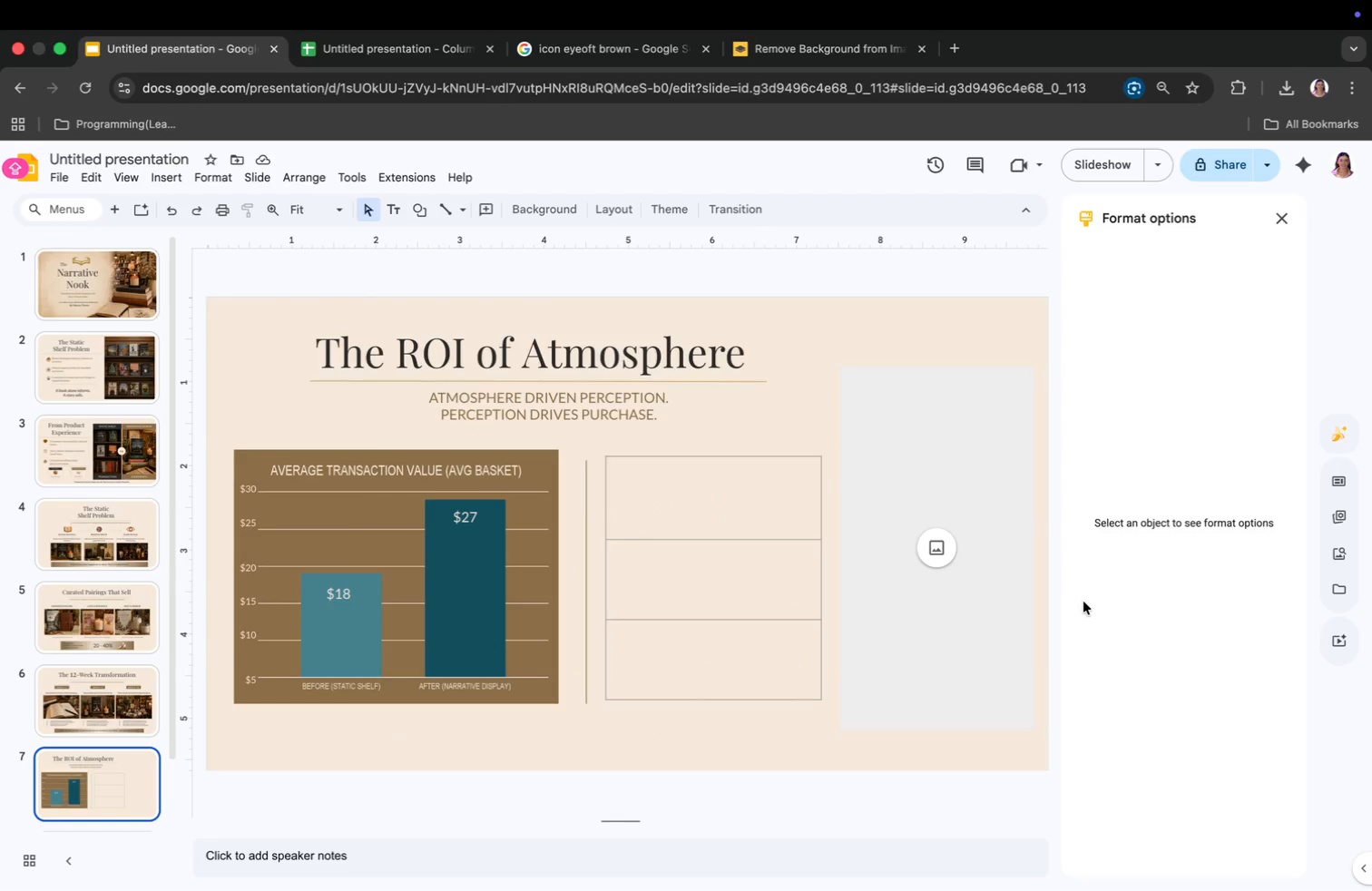 
left_click([932, 550])
 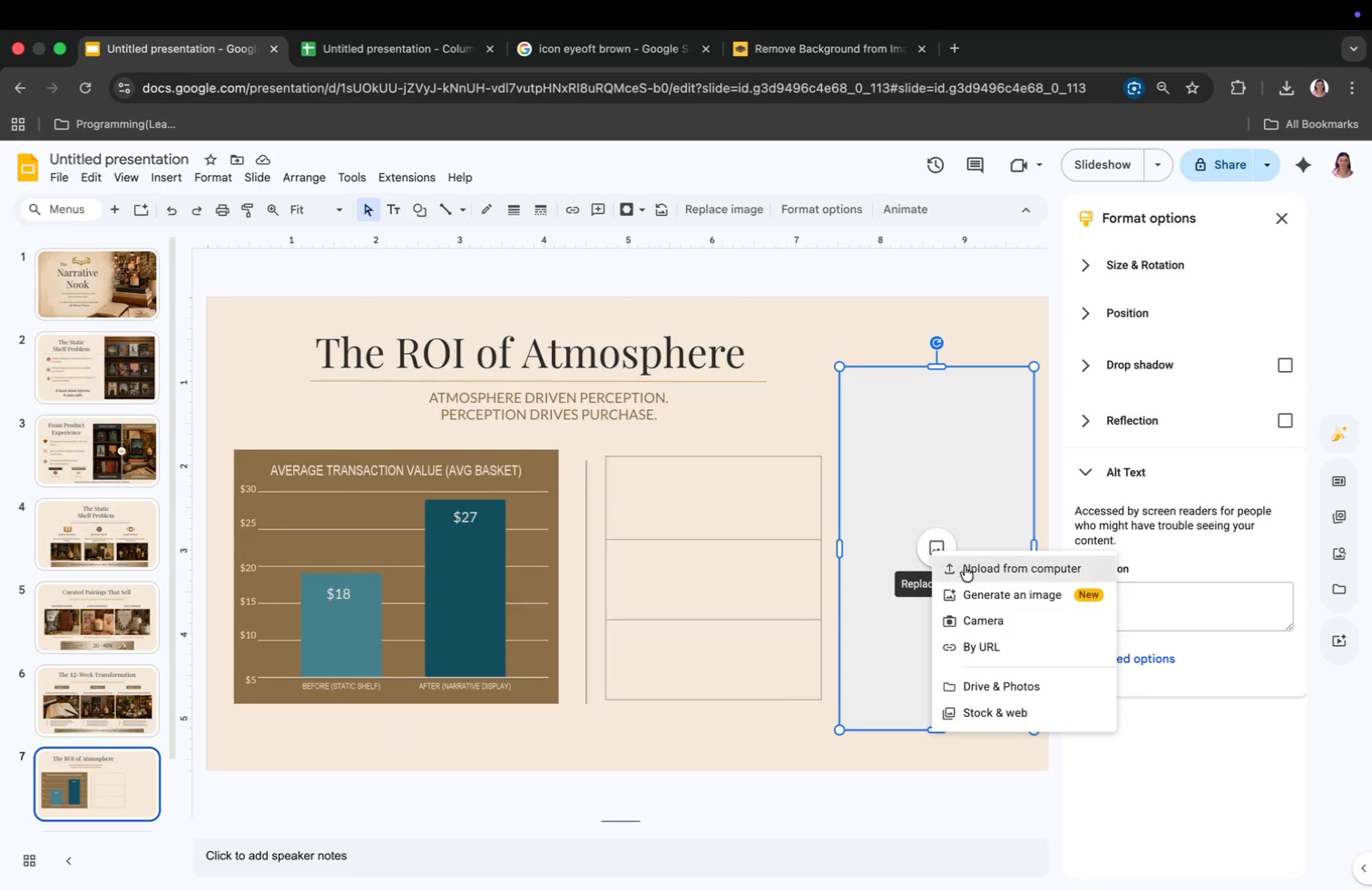 
left_click([970, 569])
 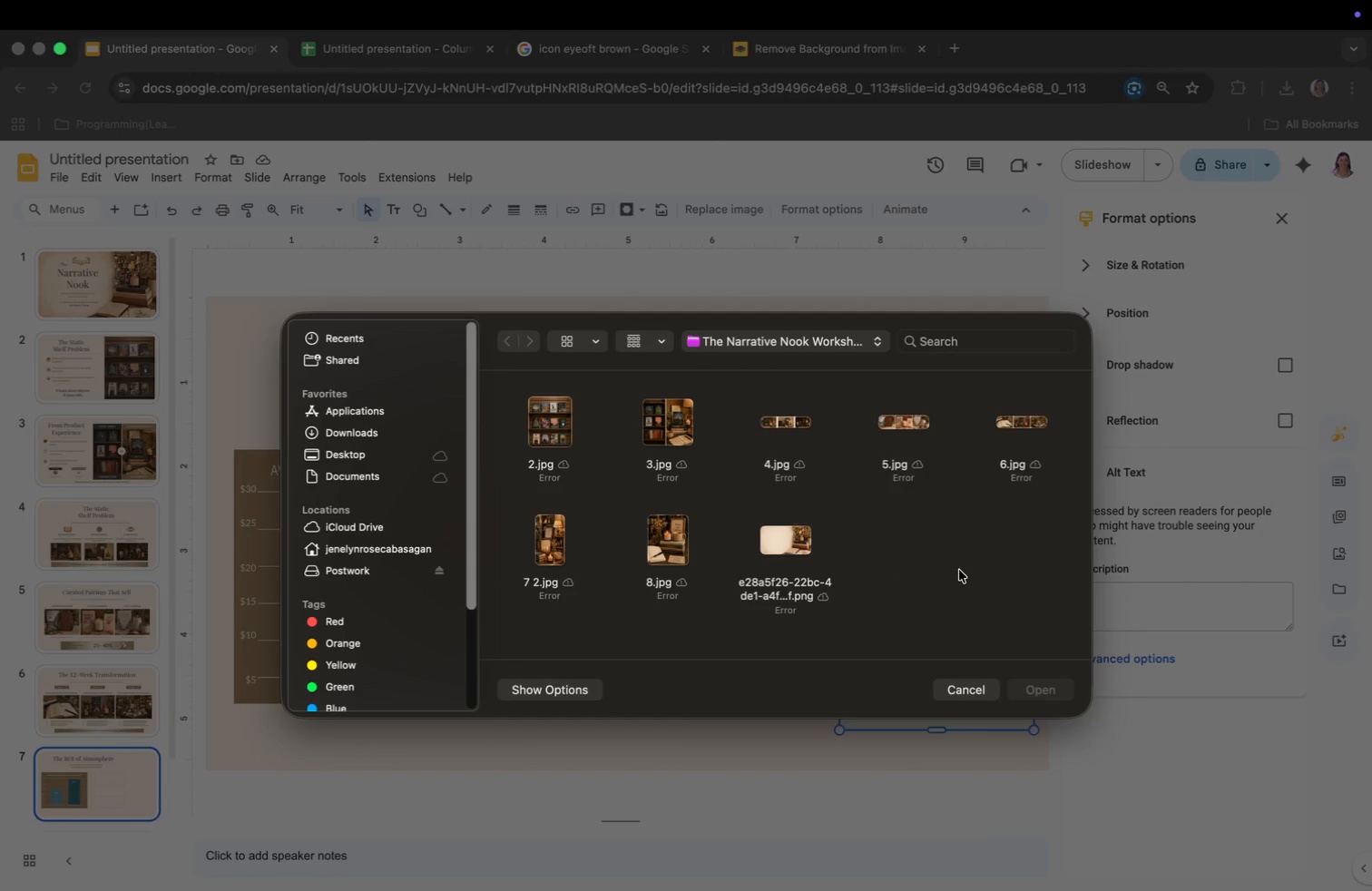 
left_click([557, 543])
 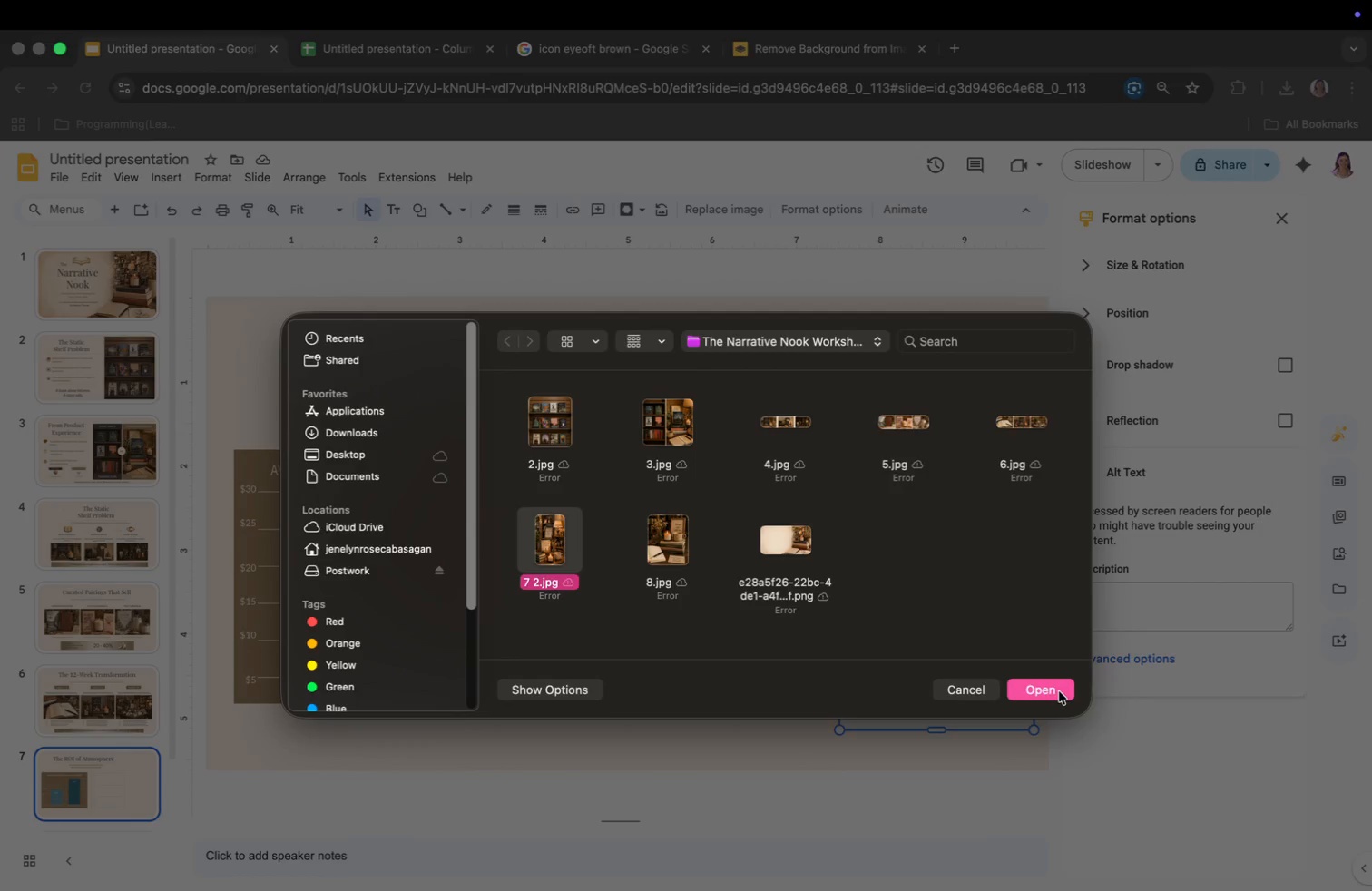 
left_click([1054, 684])
 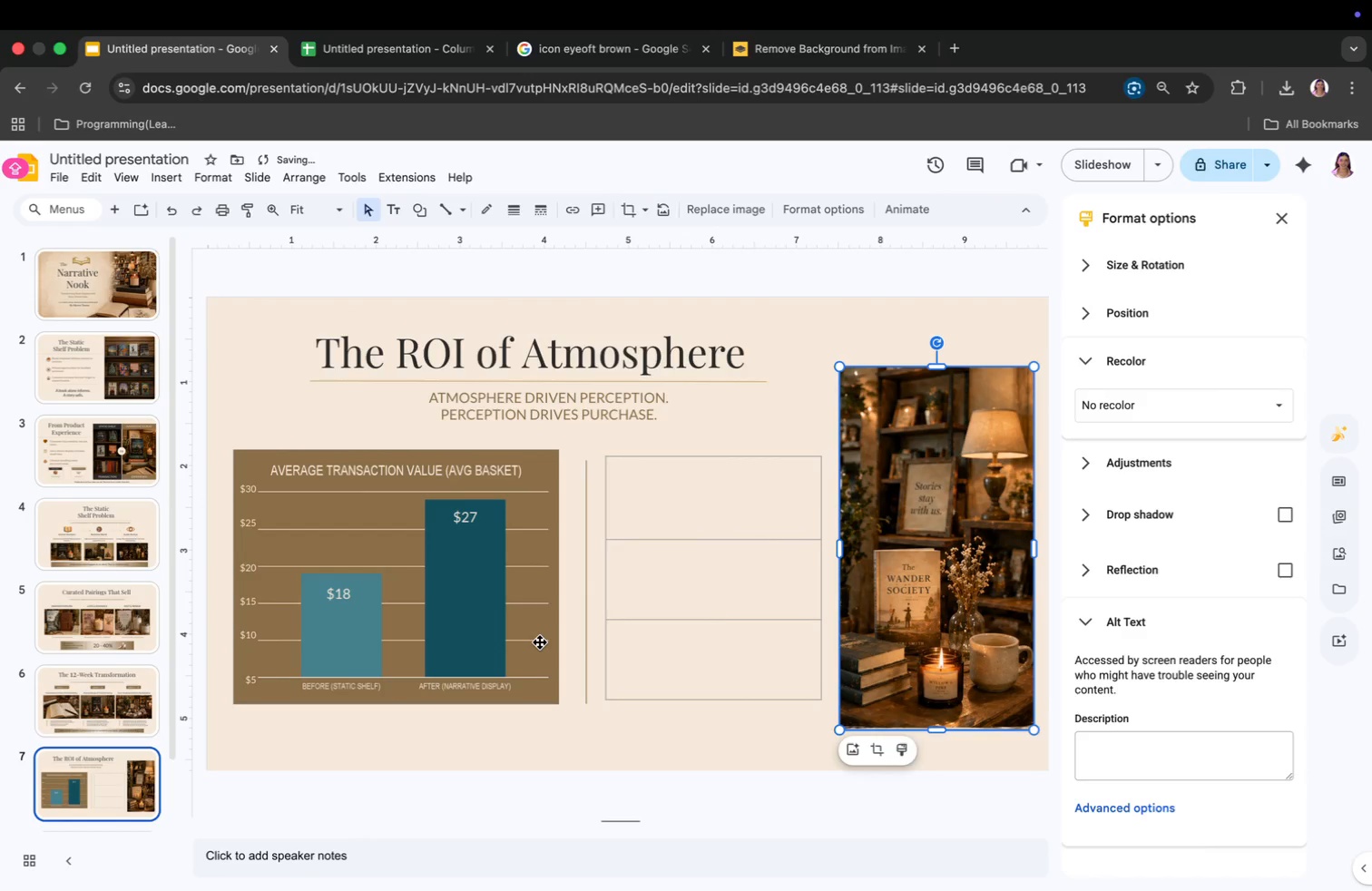 
scroll: coordinate [131, 788], scroll_direction: down, amount: 5.0
 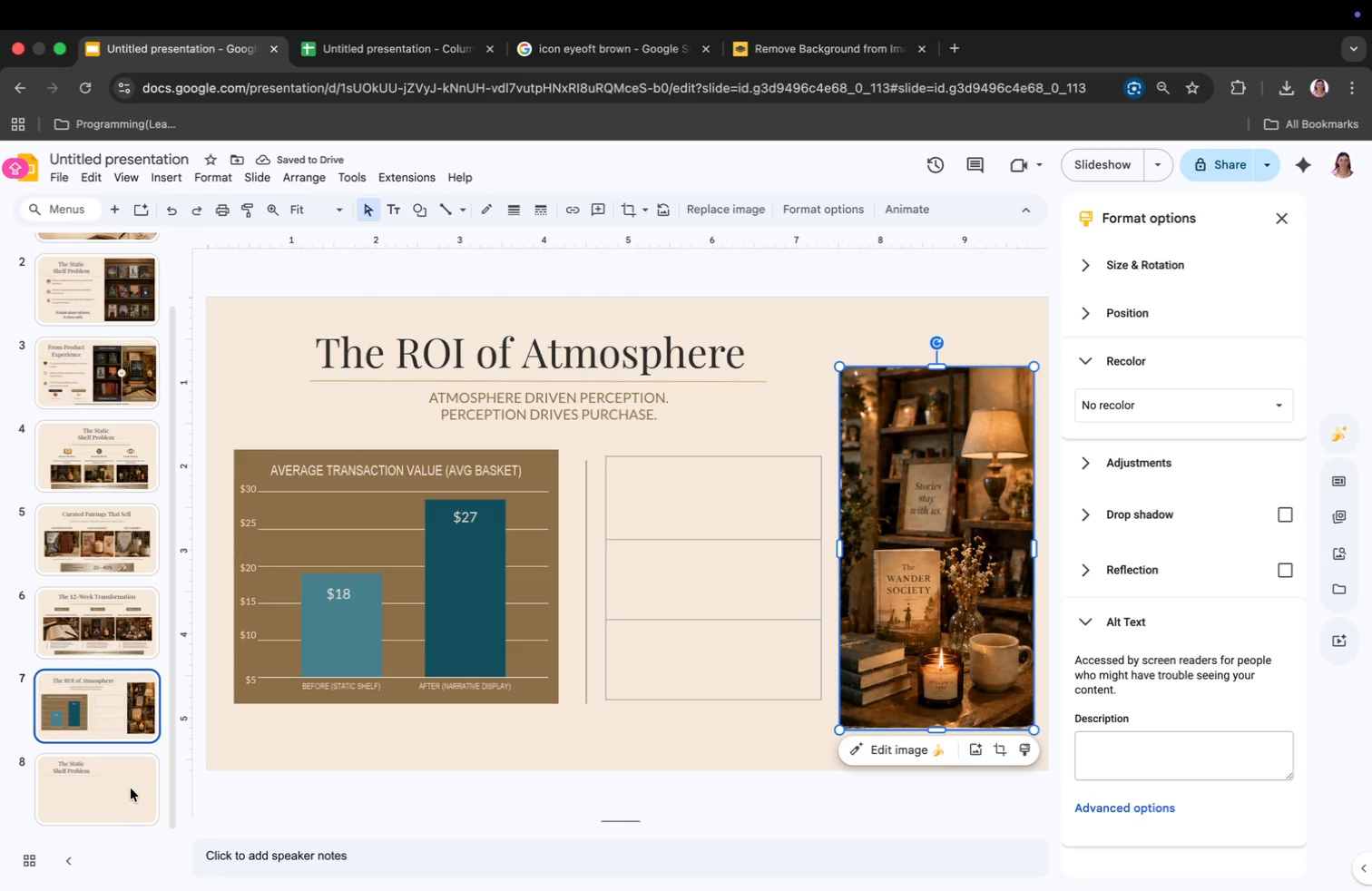 
left_click([130, 779])
 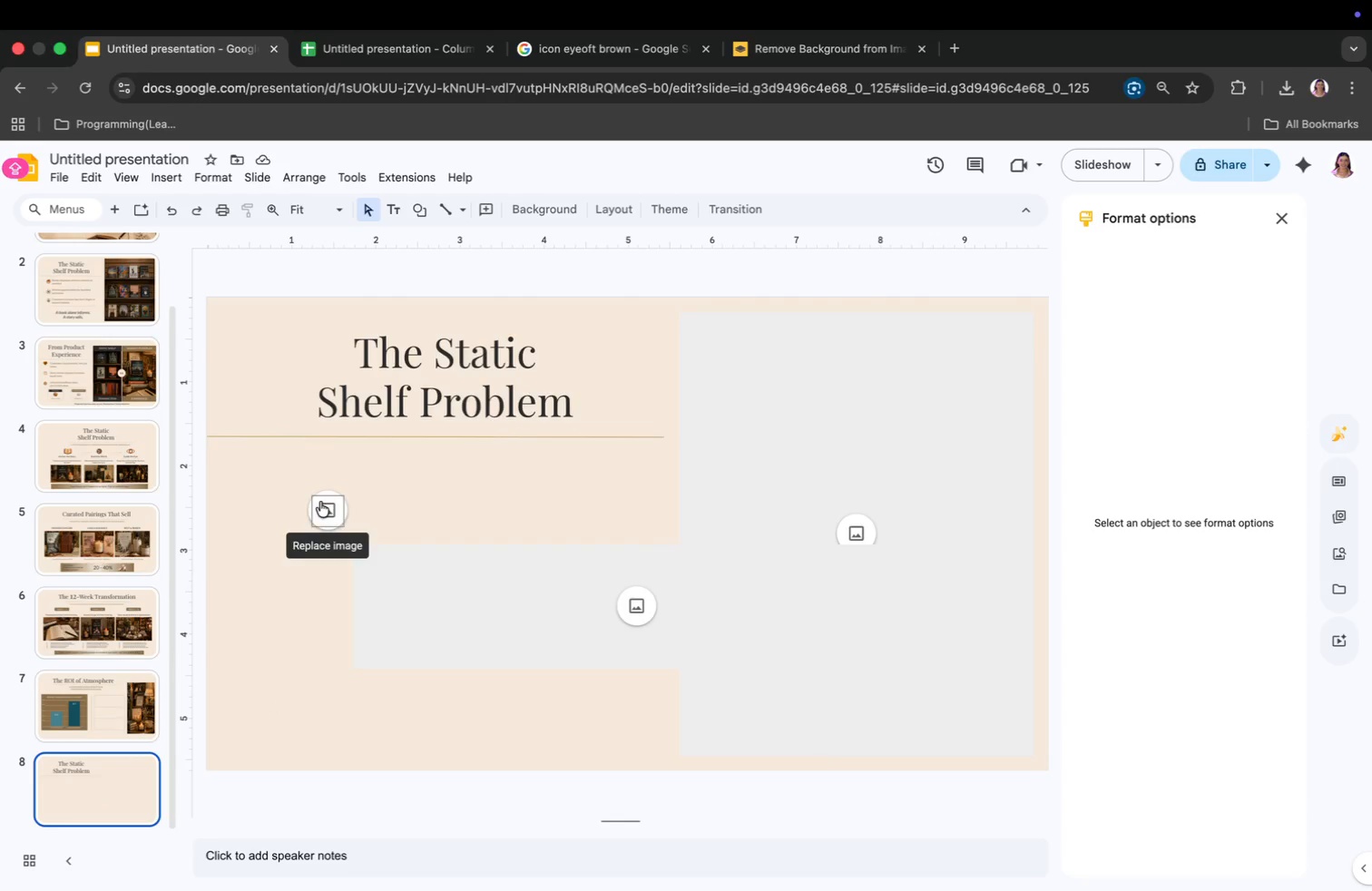 
left_click([322, 500])
 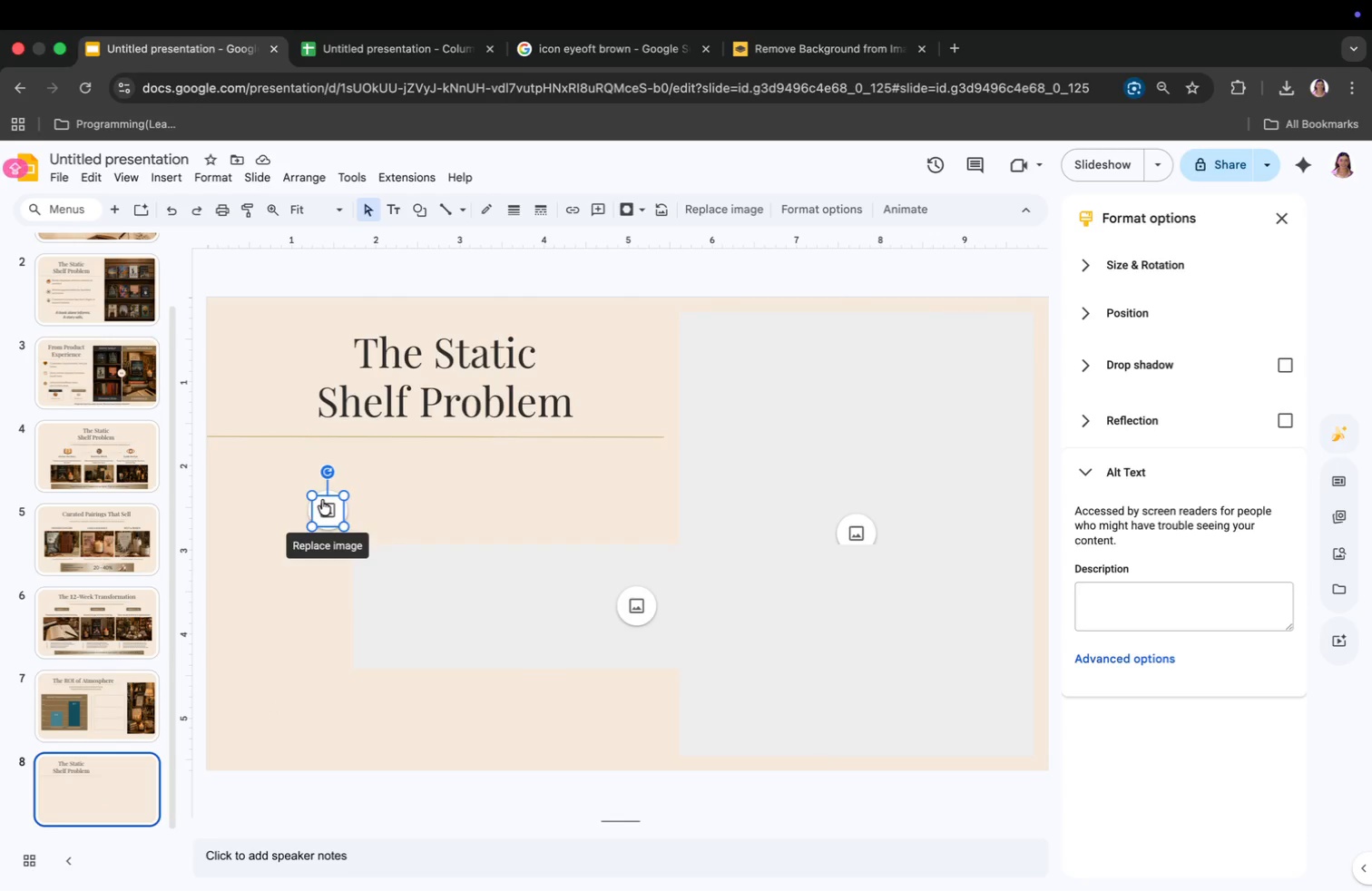 
double_click([322, 500])
 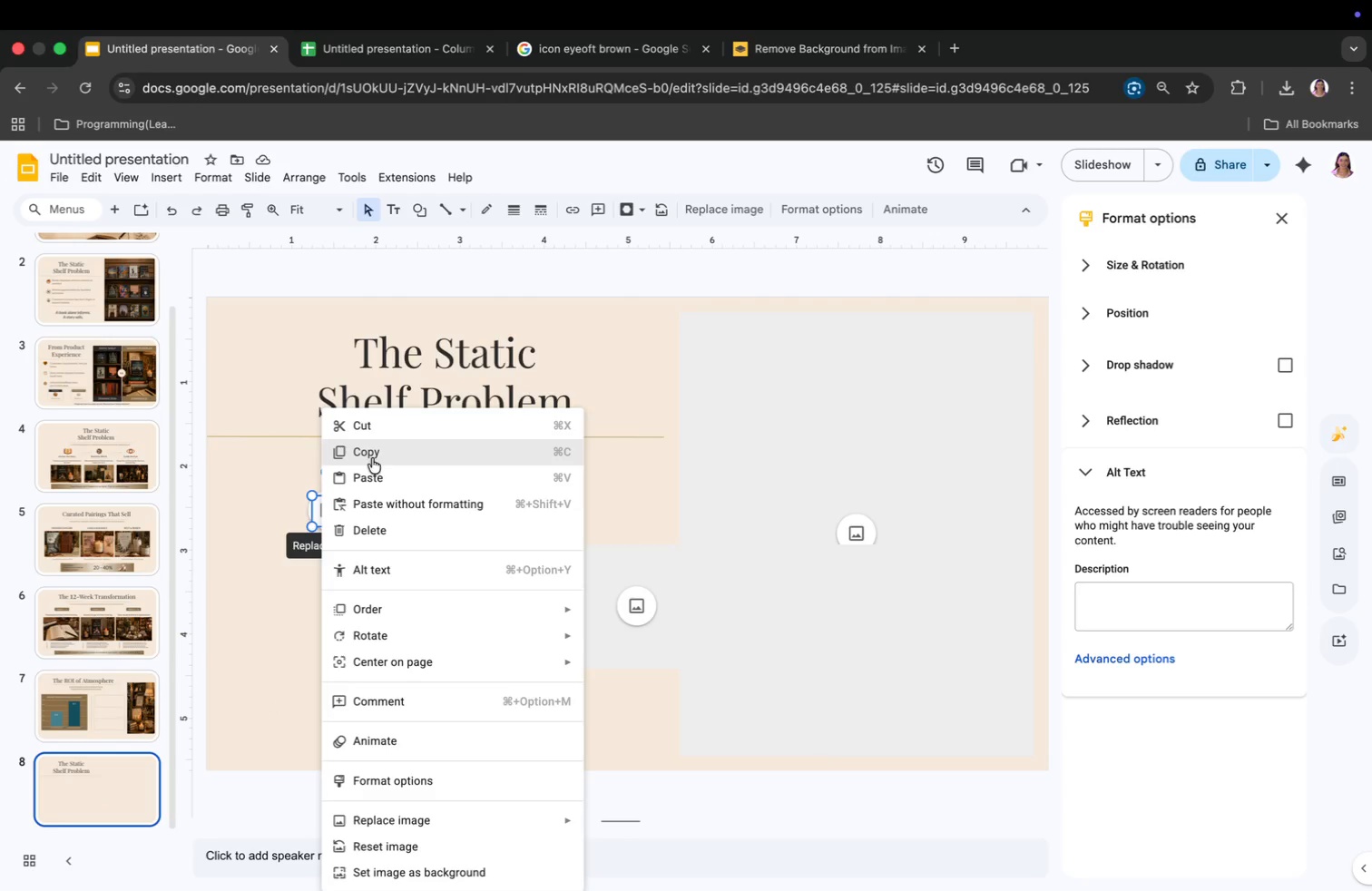 
left_click([374, 449])
 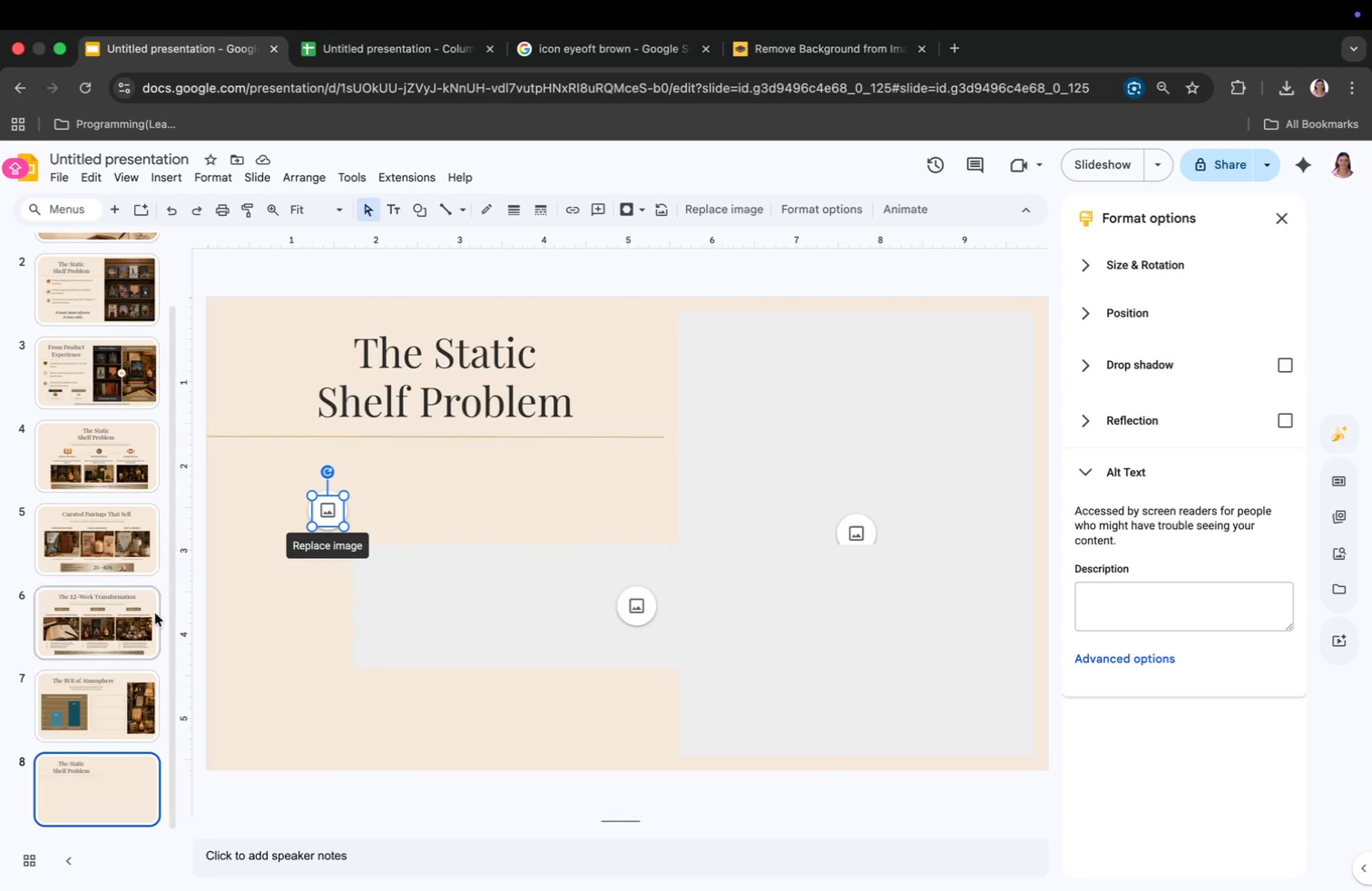 
left_click([130, 671])
 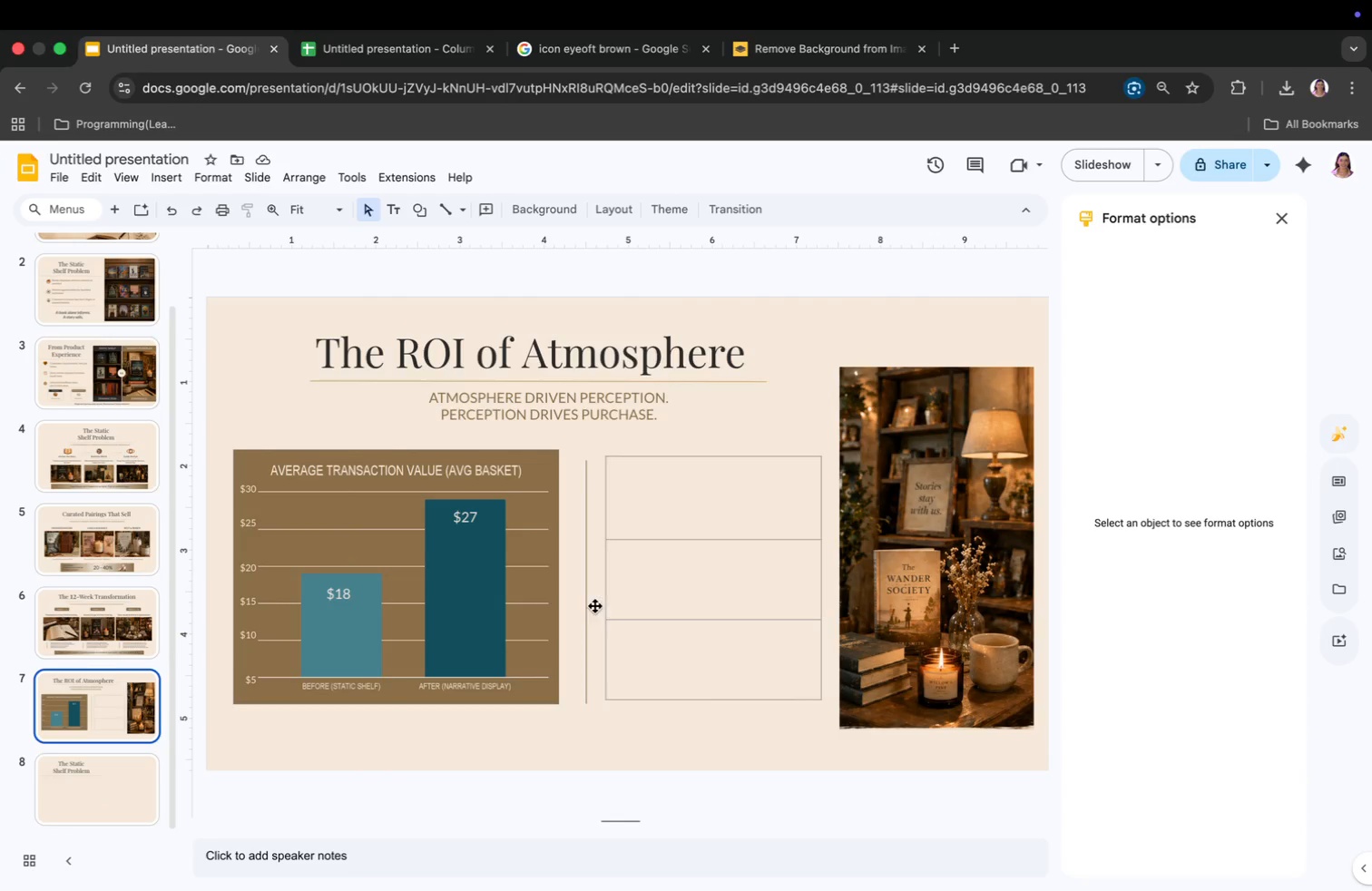 
right_click([635, 601])
 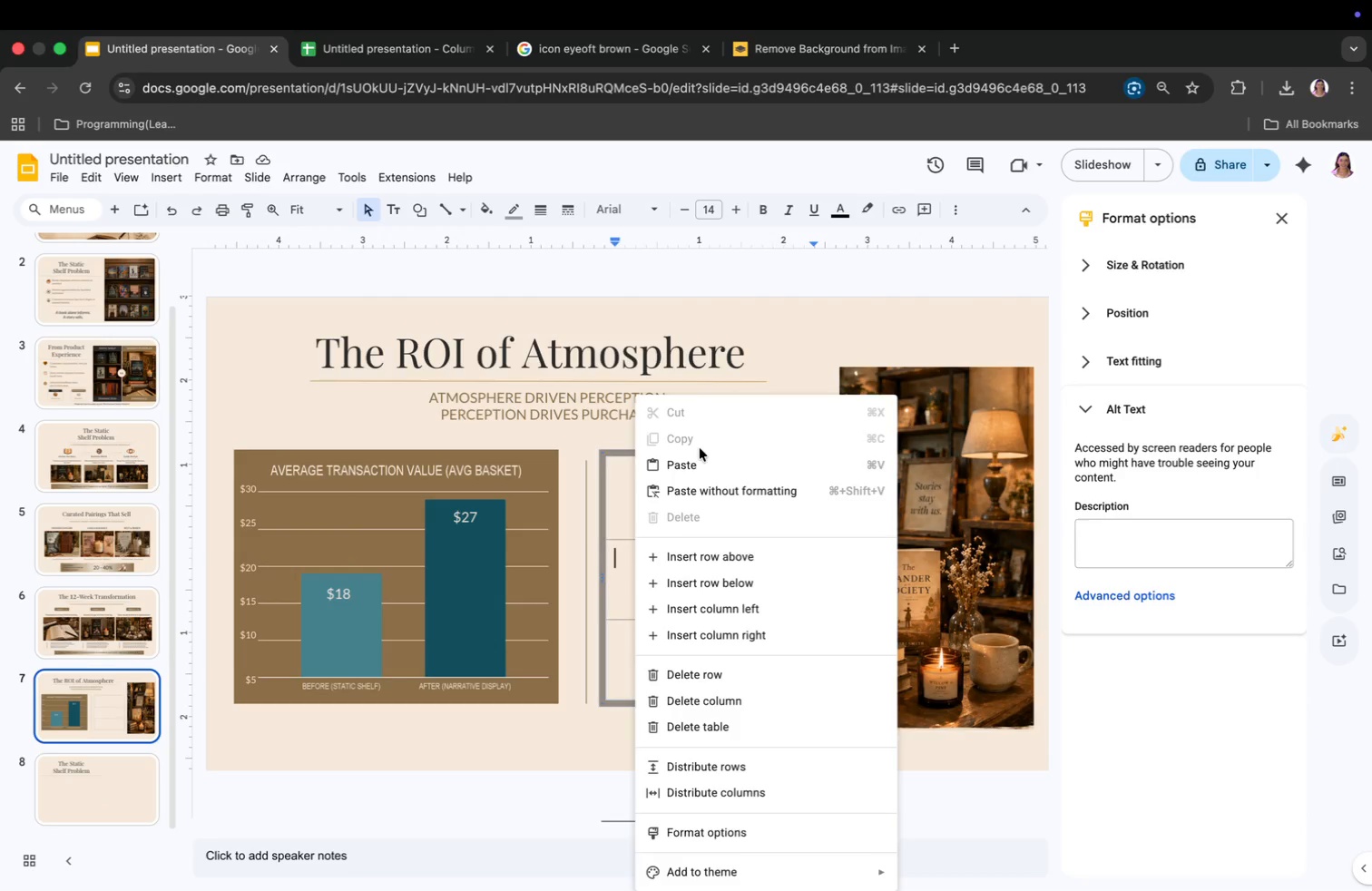 
left_click([700, 464])
 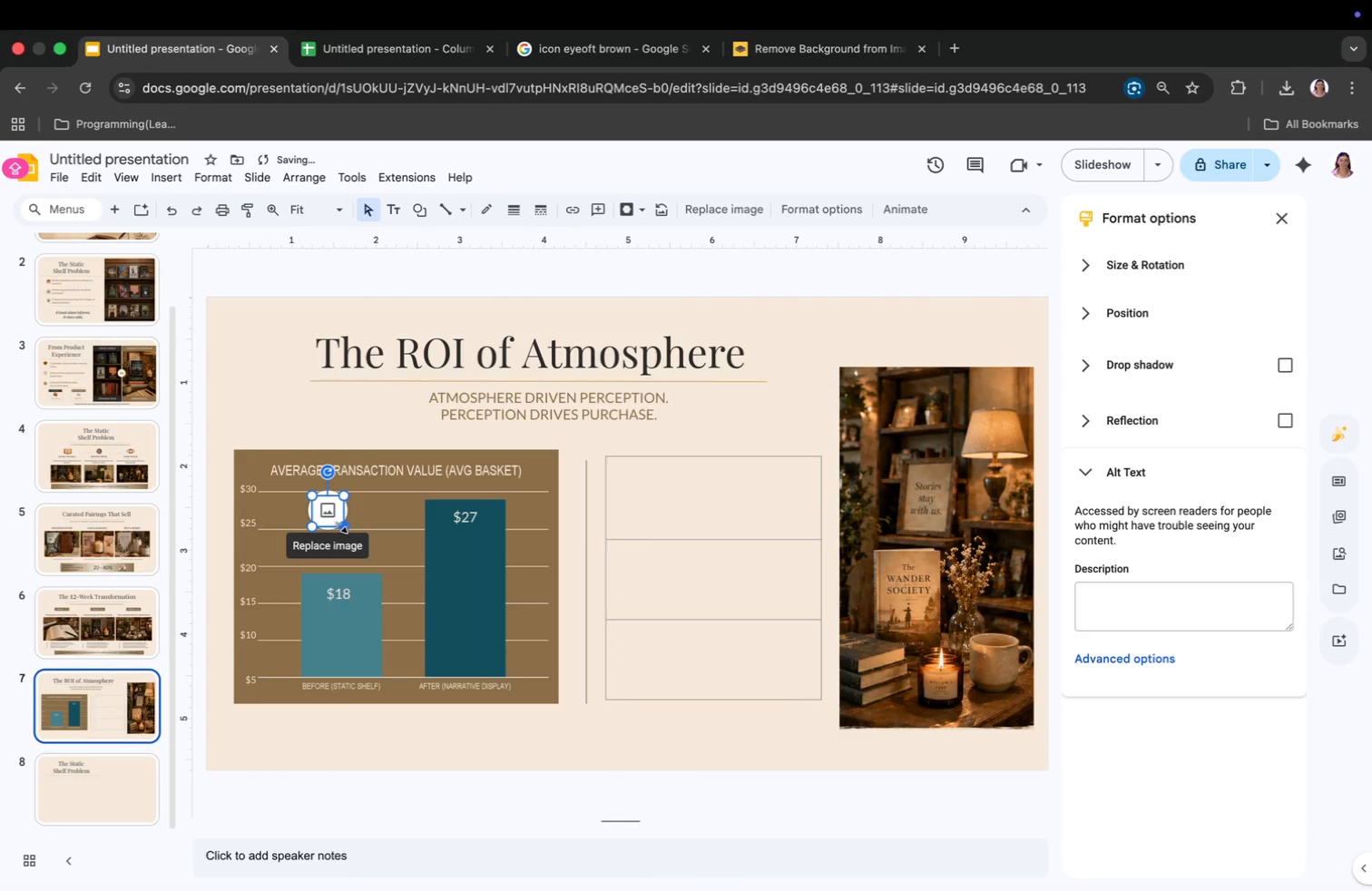 
left_click_drag(start_coordinate=[334, 517], to_coordinate=[638, 501])
 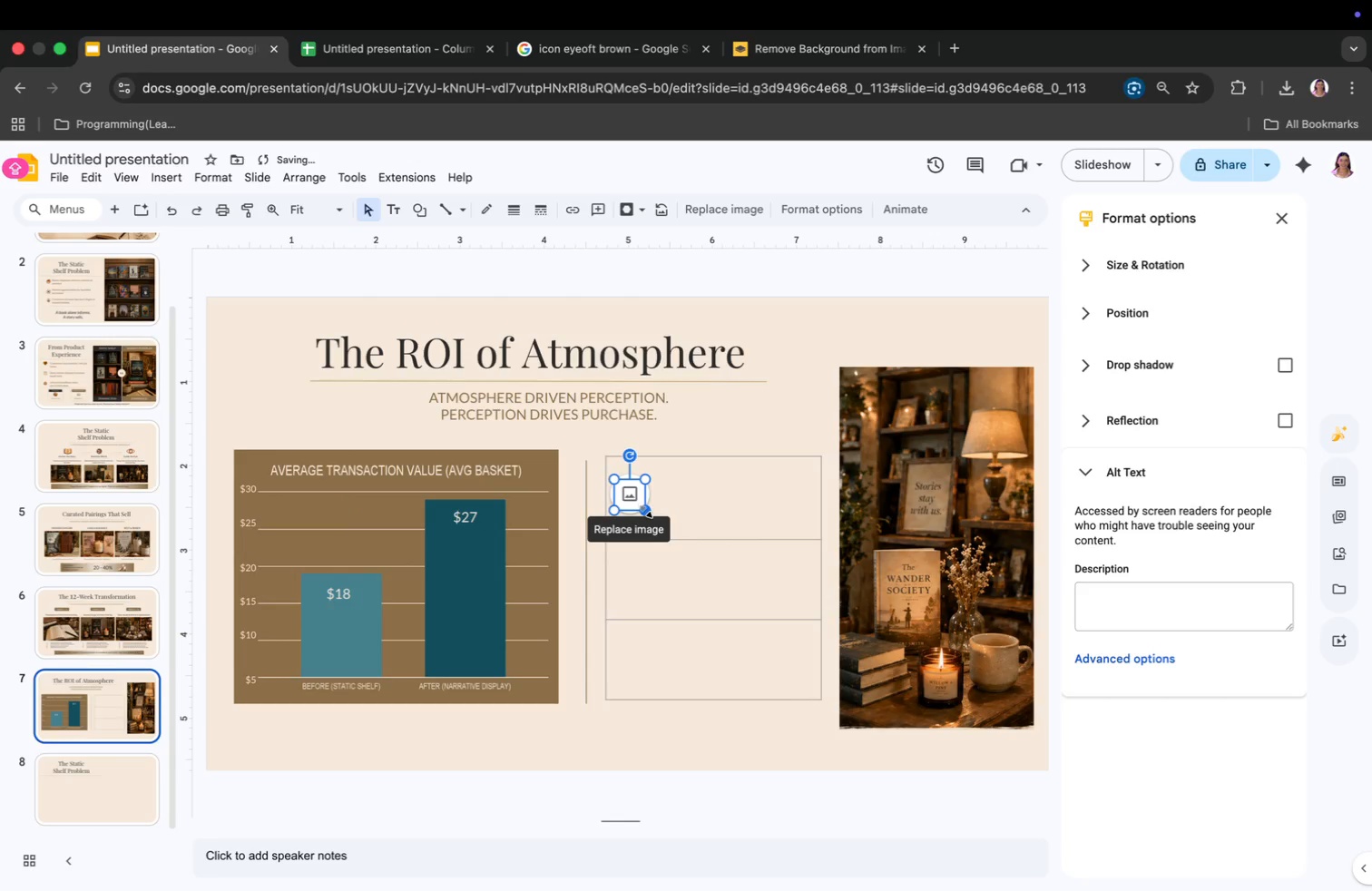 
left_click_drag(start_coordinate=[646, 512], to_coordinate=[656, 520])
 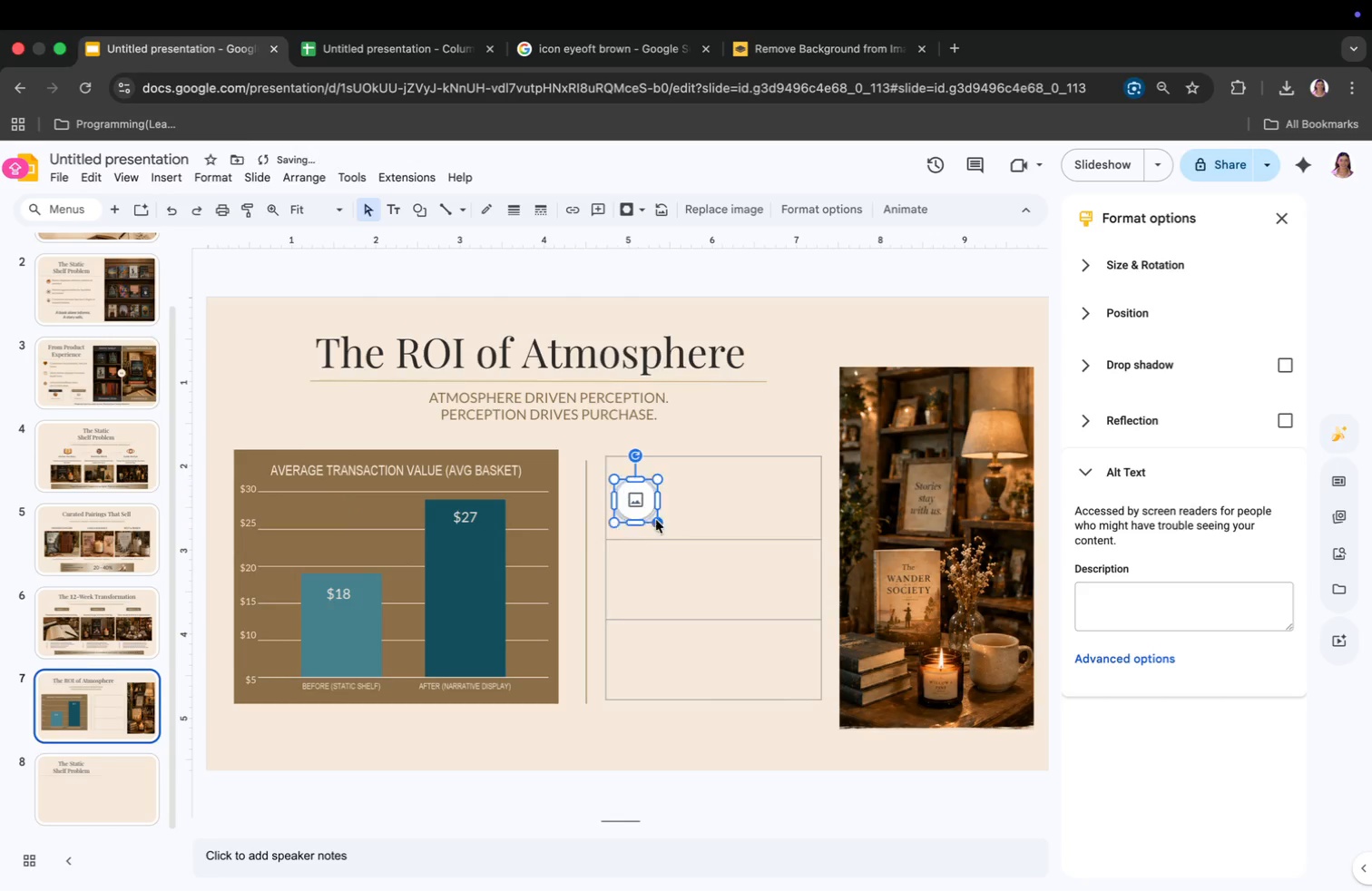 
mouse_move([634, 496])
 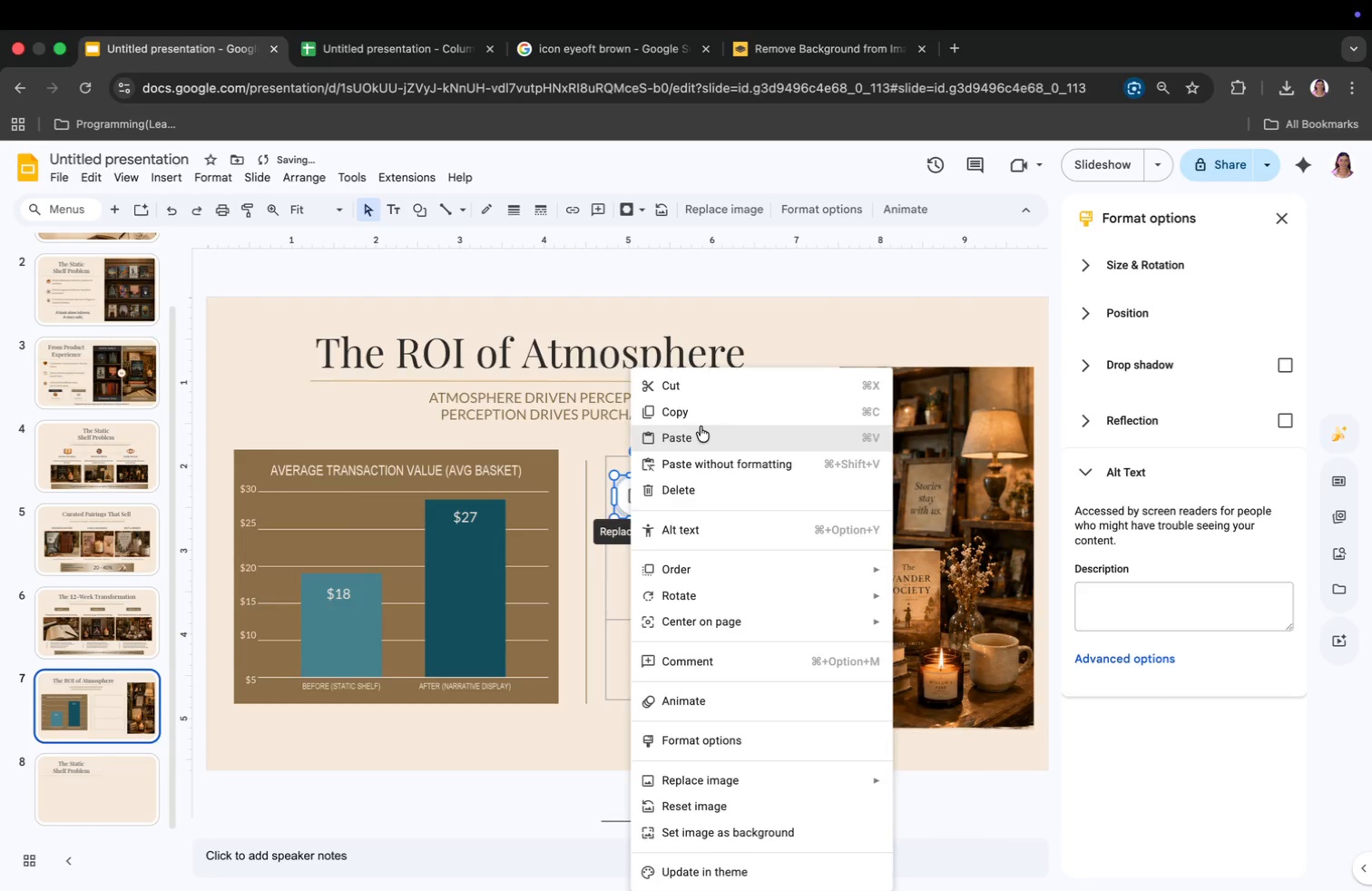 
left_click([701, 420])
 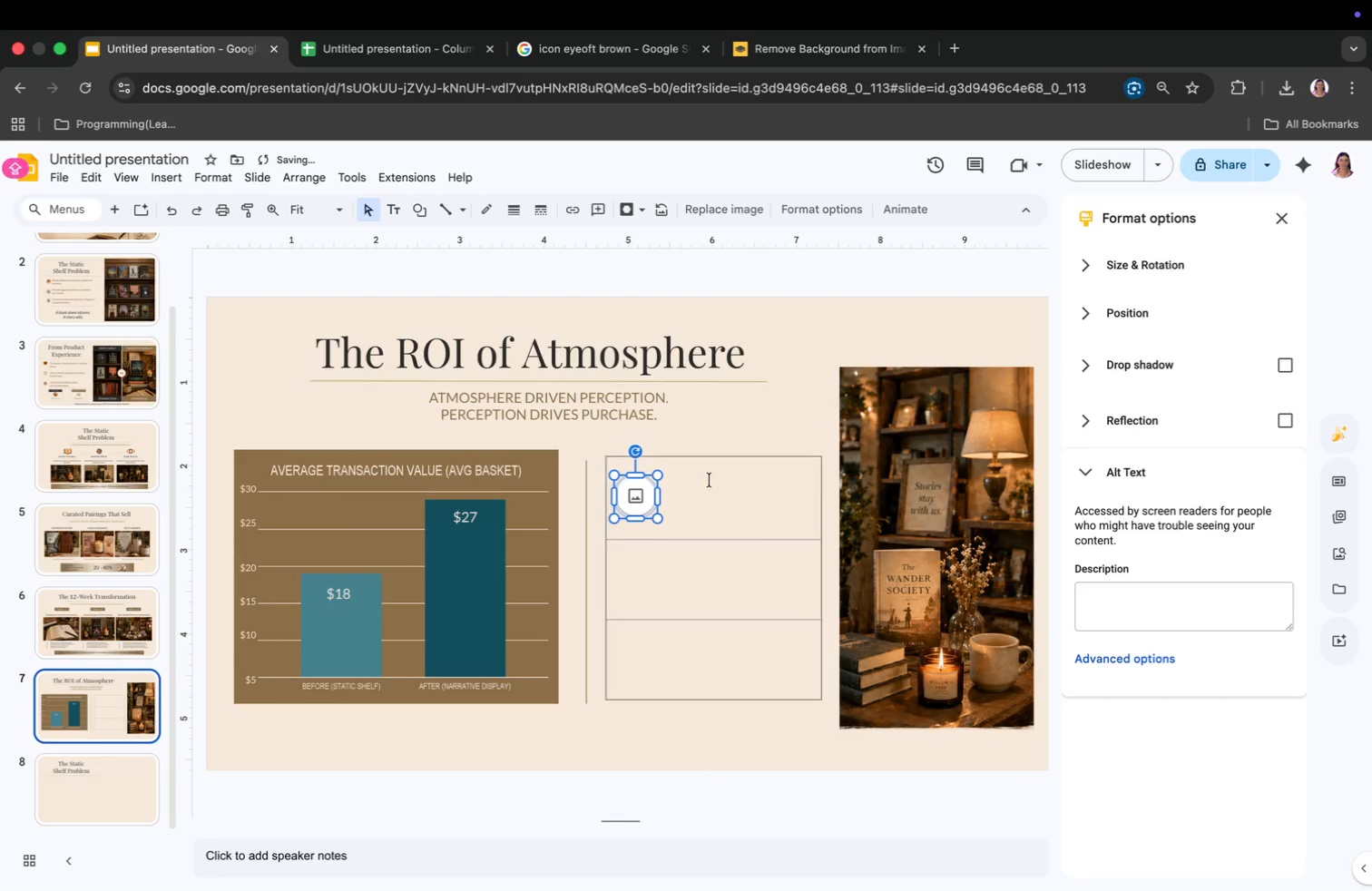 
key(Meta+V)
 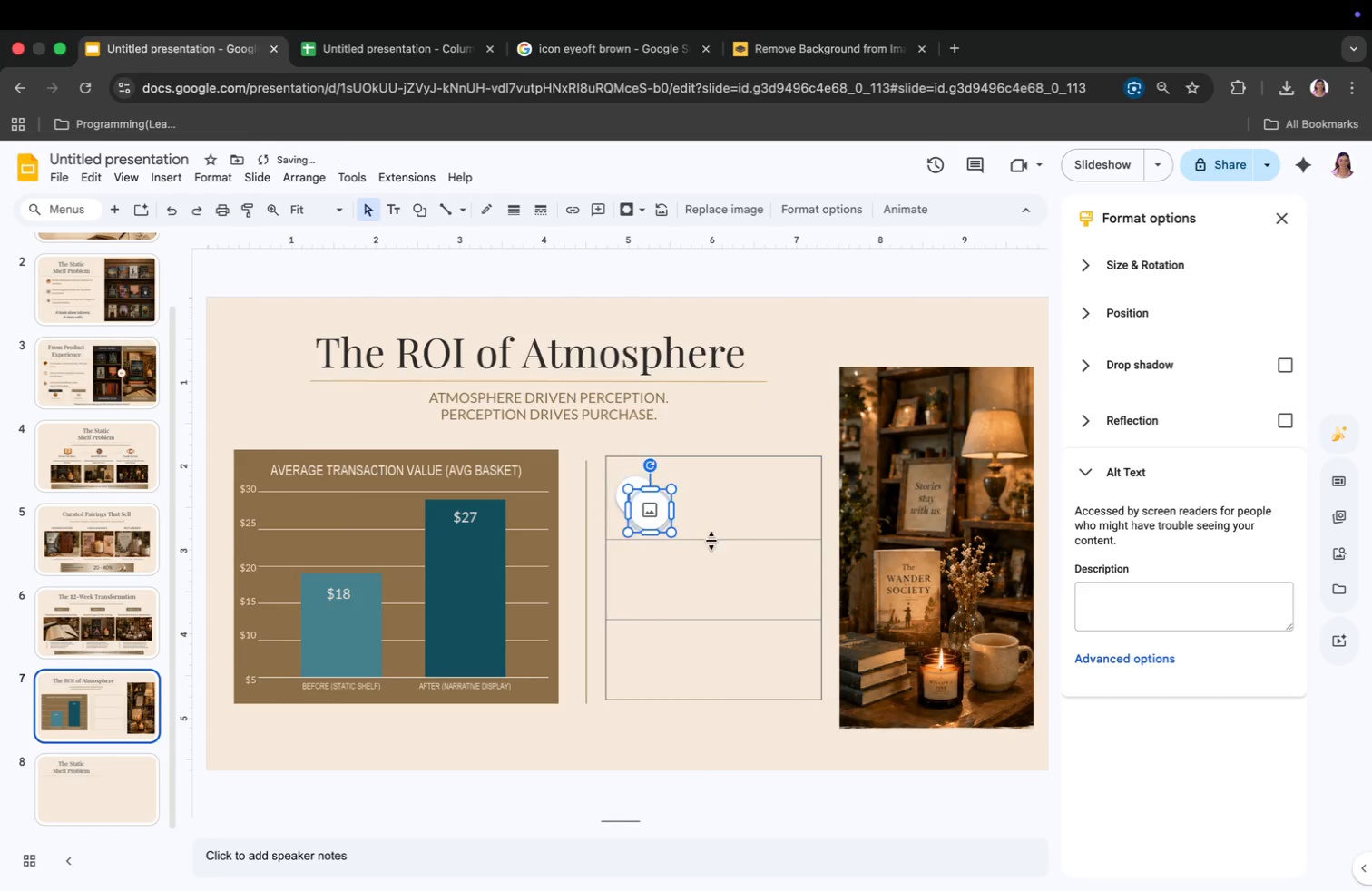 
key(Meta+V)
 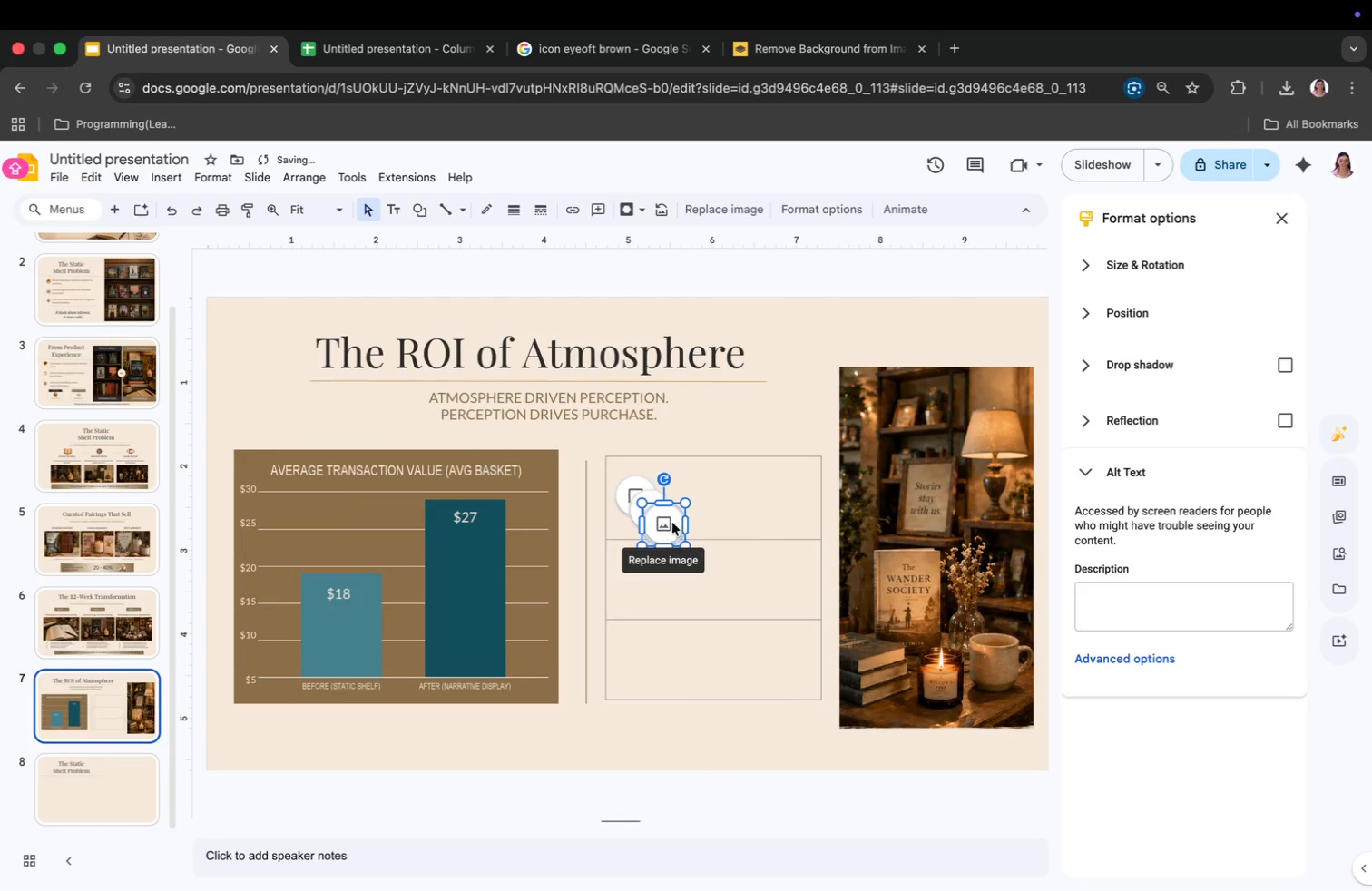 
left_click_drag(start_coordinate=[669, 508], to_coordinate=[643, 558])
 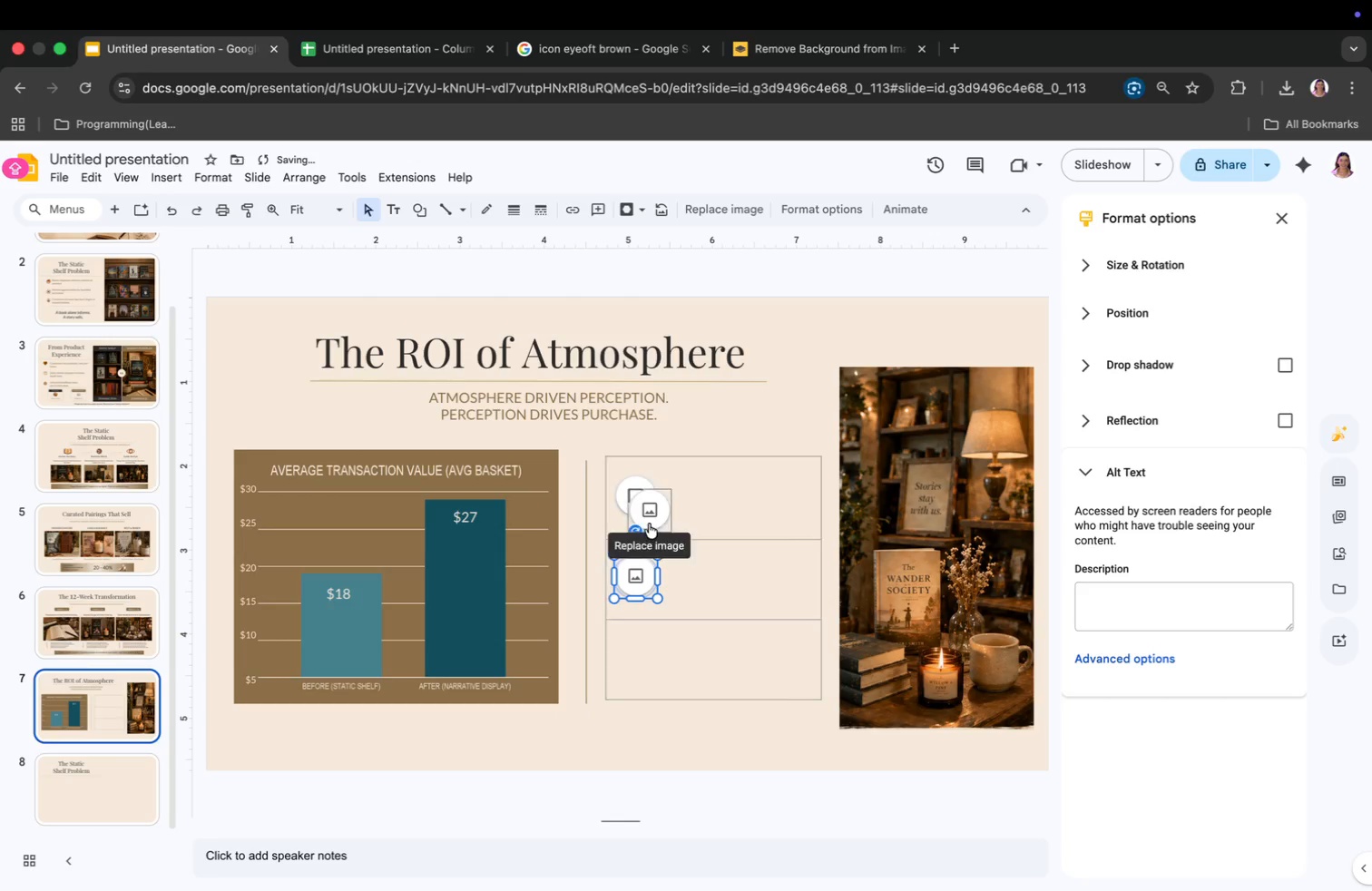 
left_click_drag(start_coordinate=[649, 524], to_coordinate=[633, 673])
 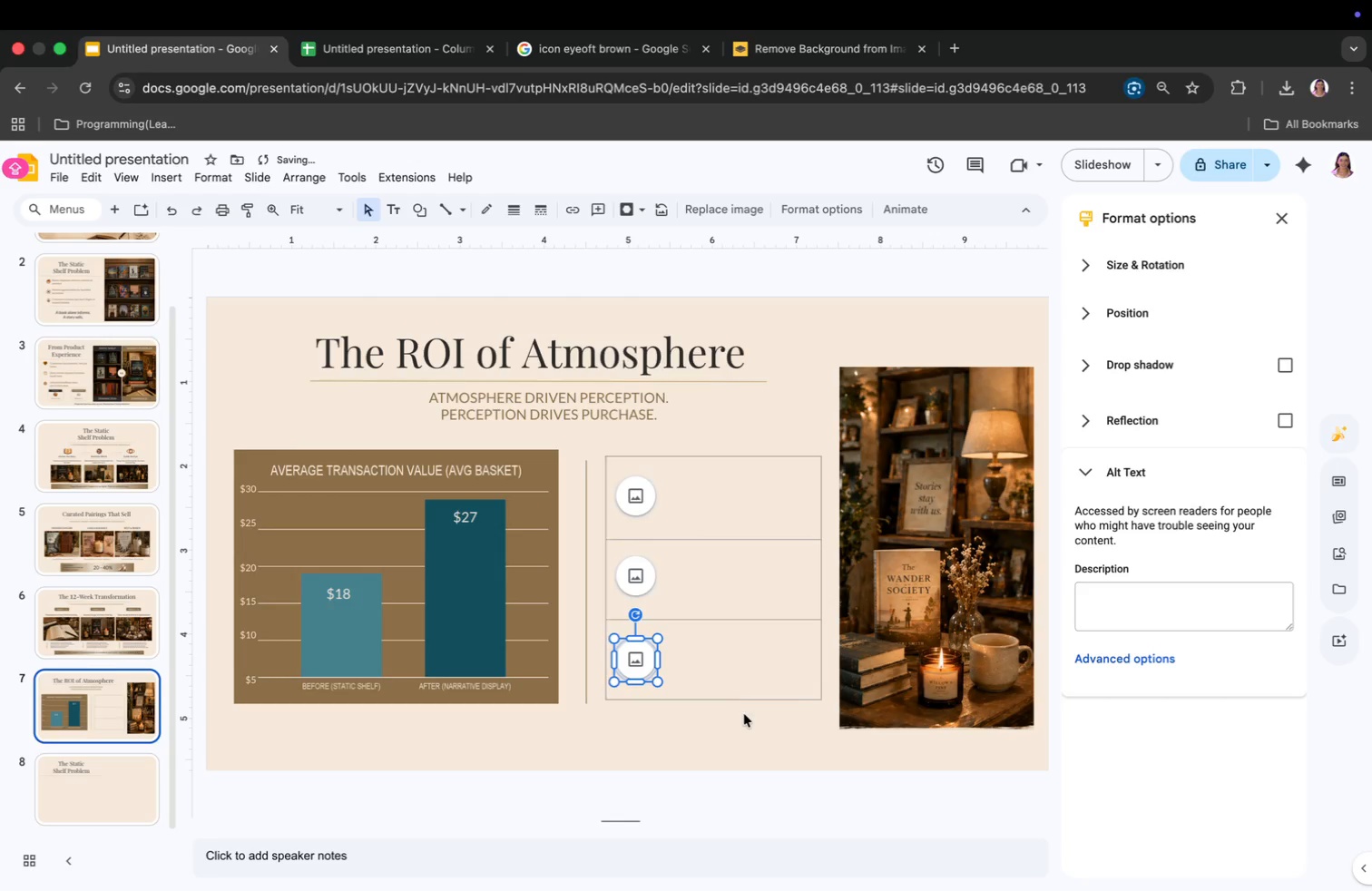 
left_click([743, 733])
 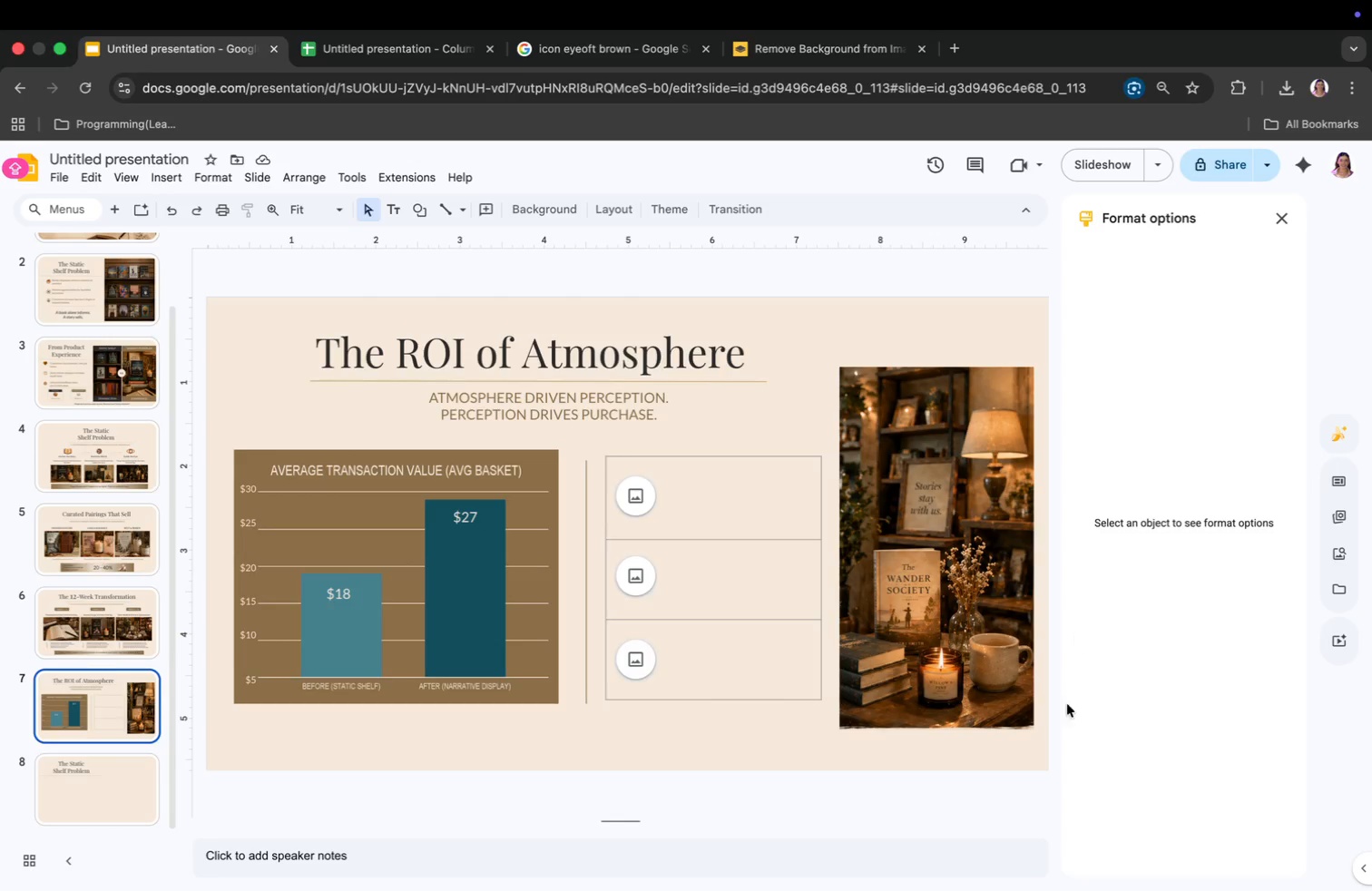 
wait(6.59)
 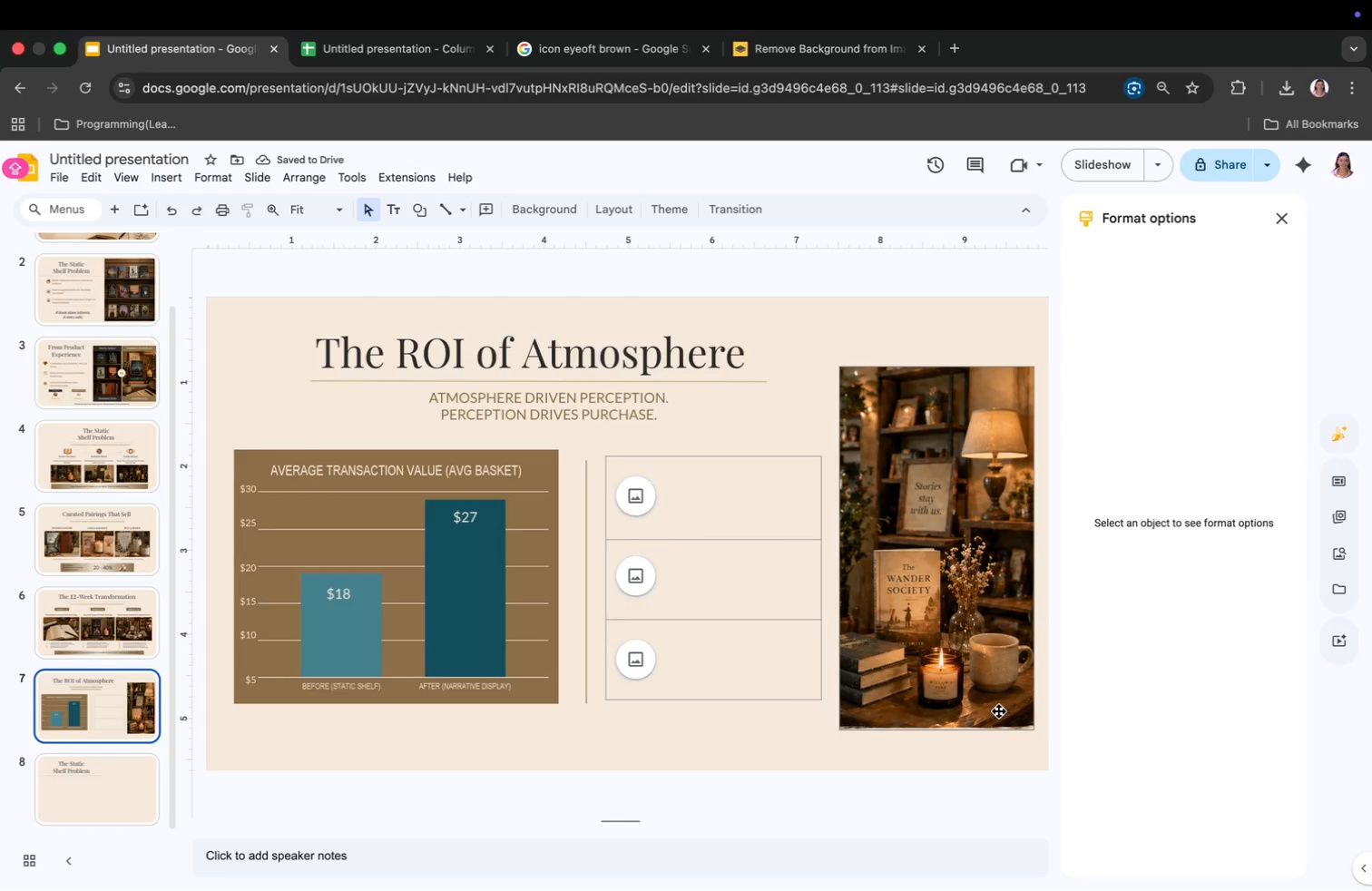 
left_click([84, 633])
 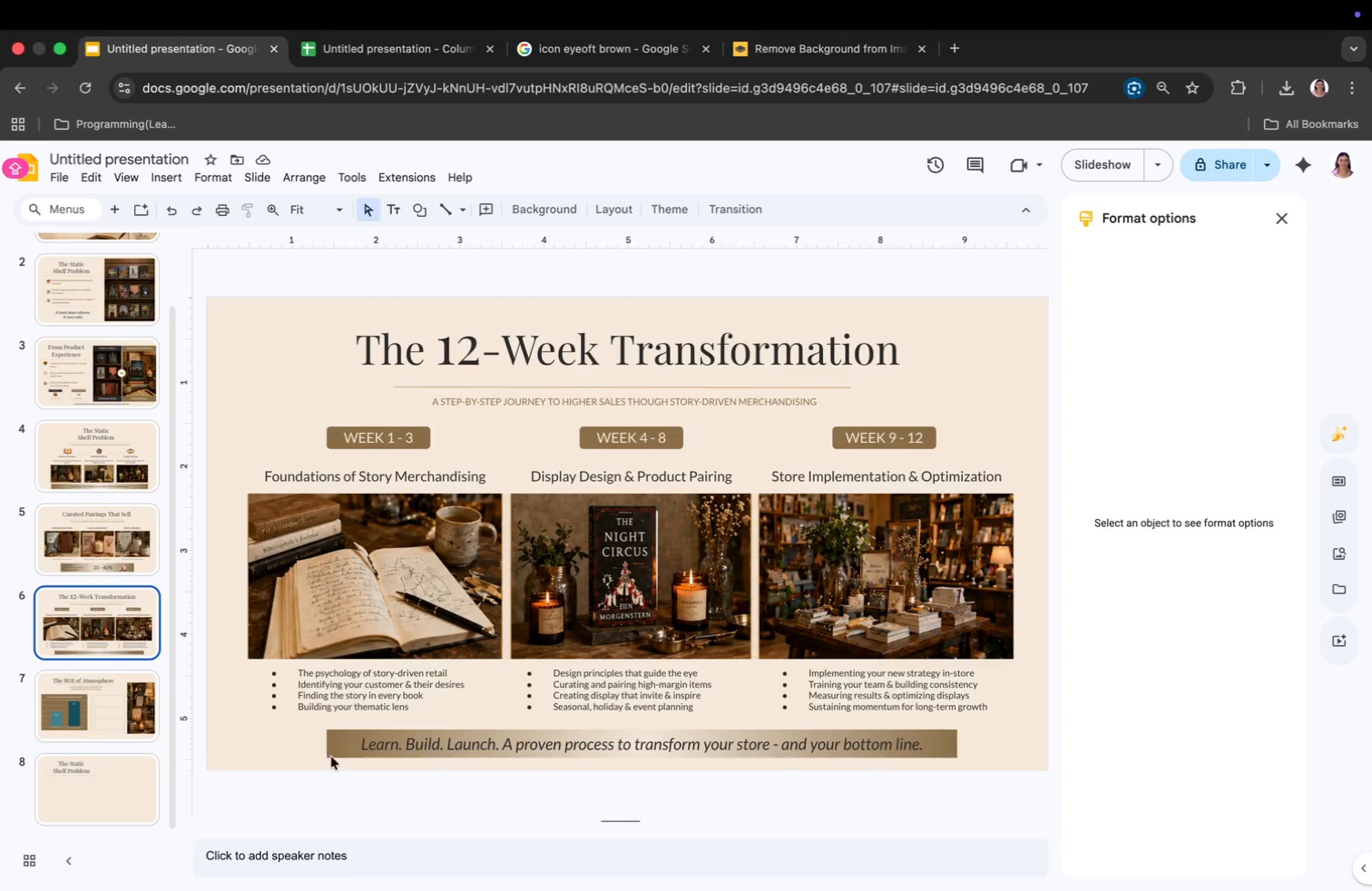 
right_click([330, 752])
 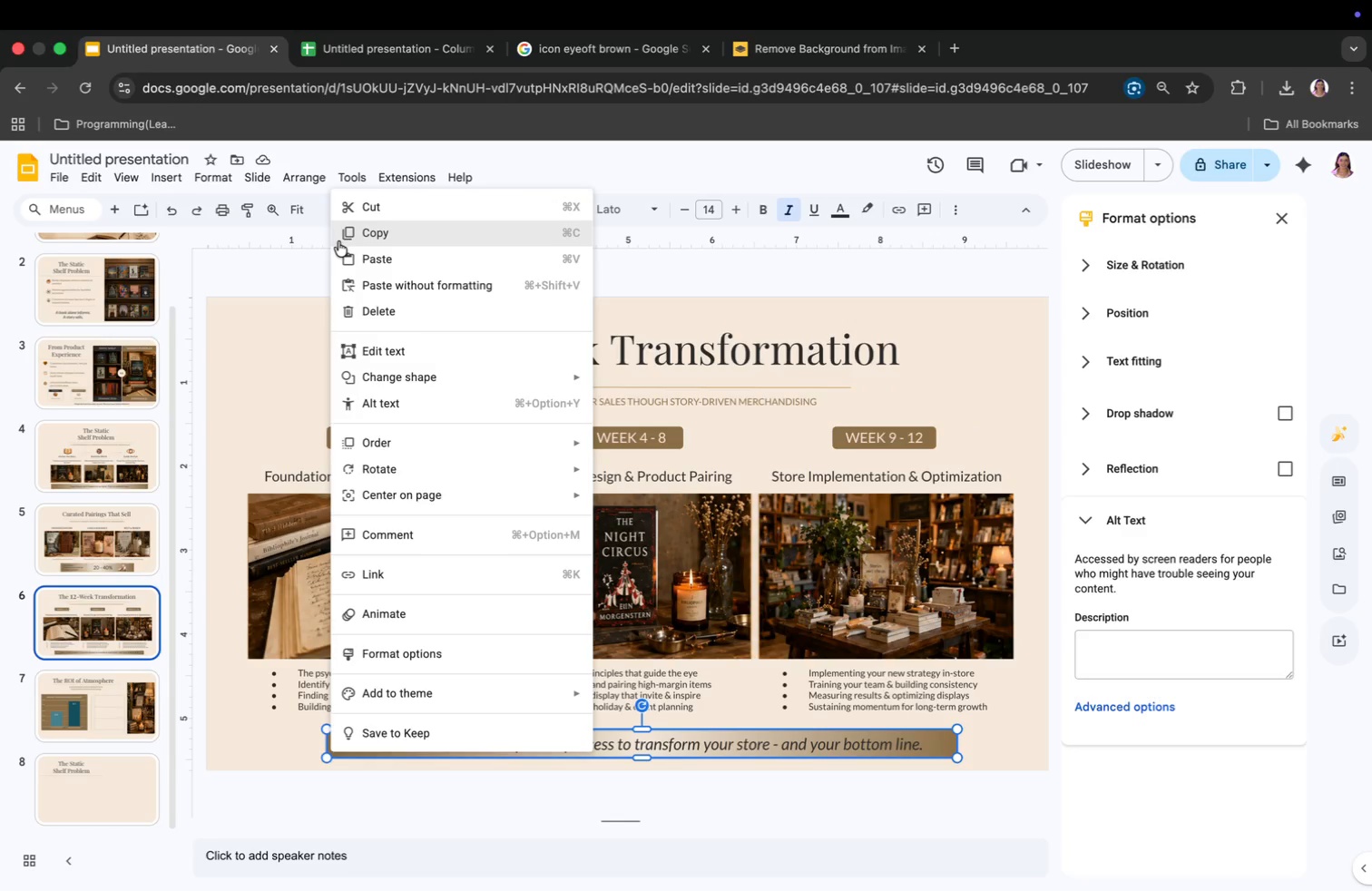 
left_click([347, 240])
 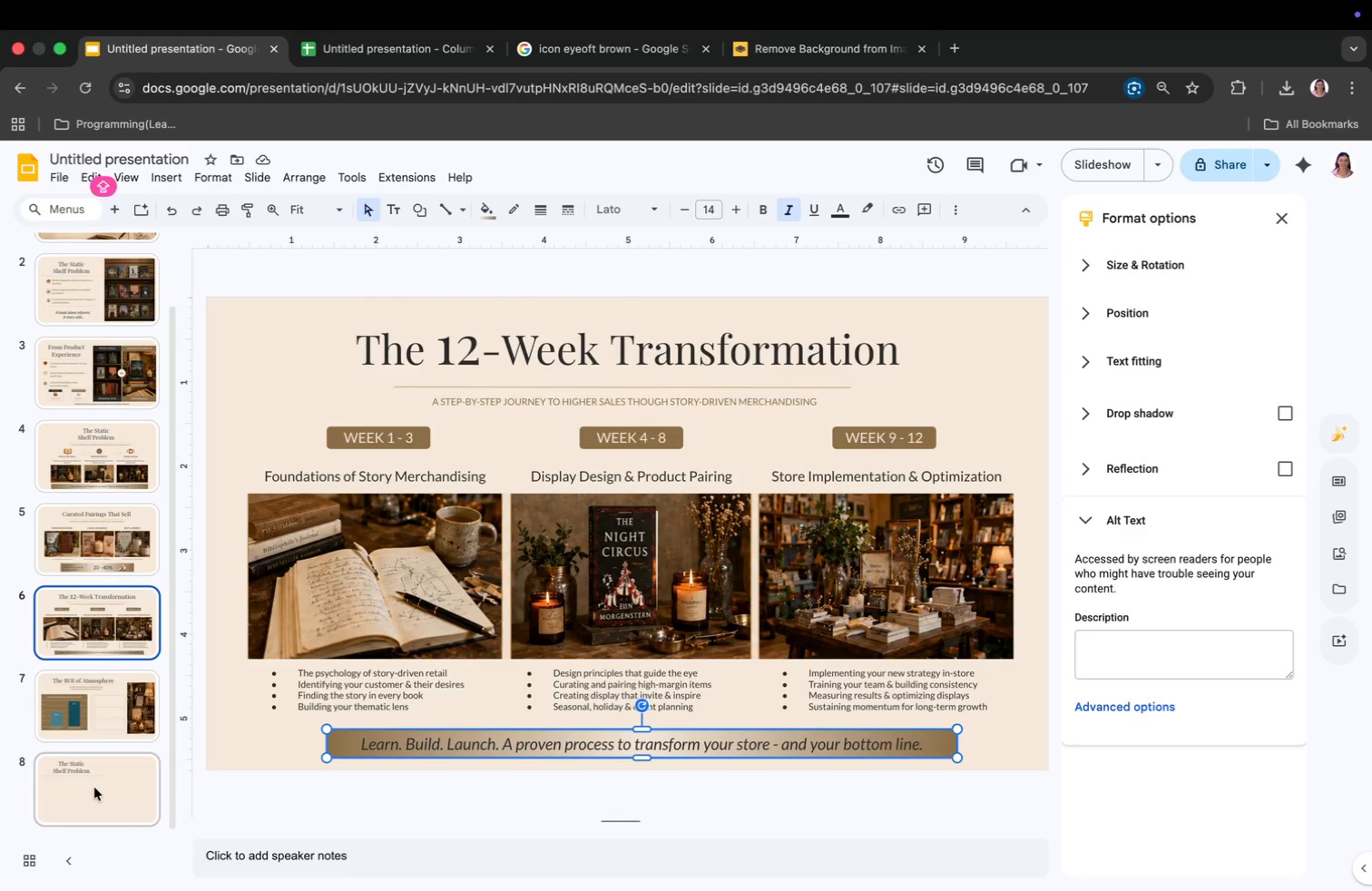 
left_click([104, 721])
 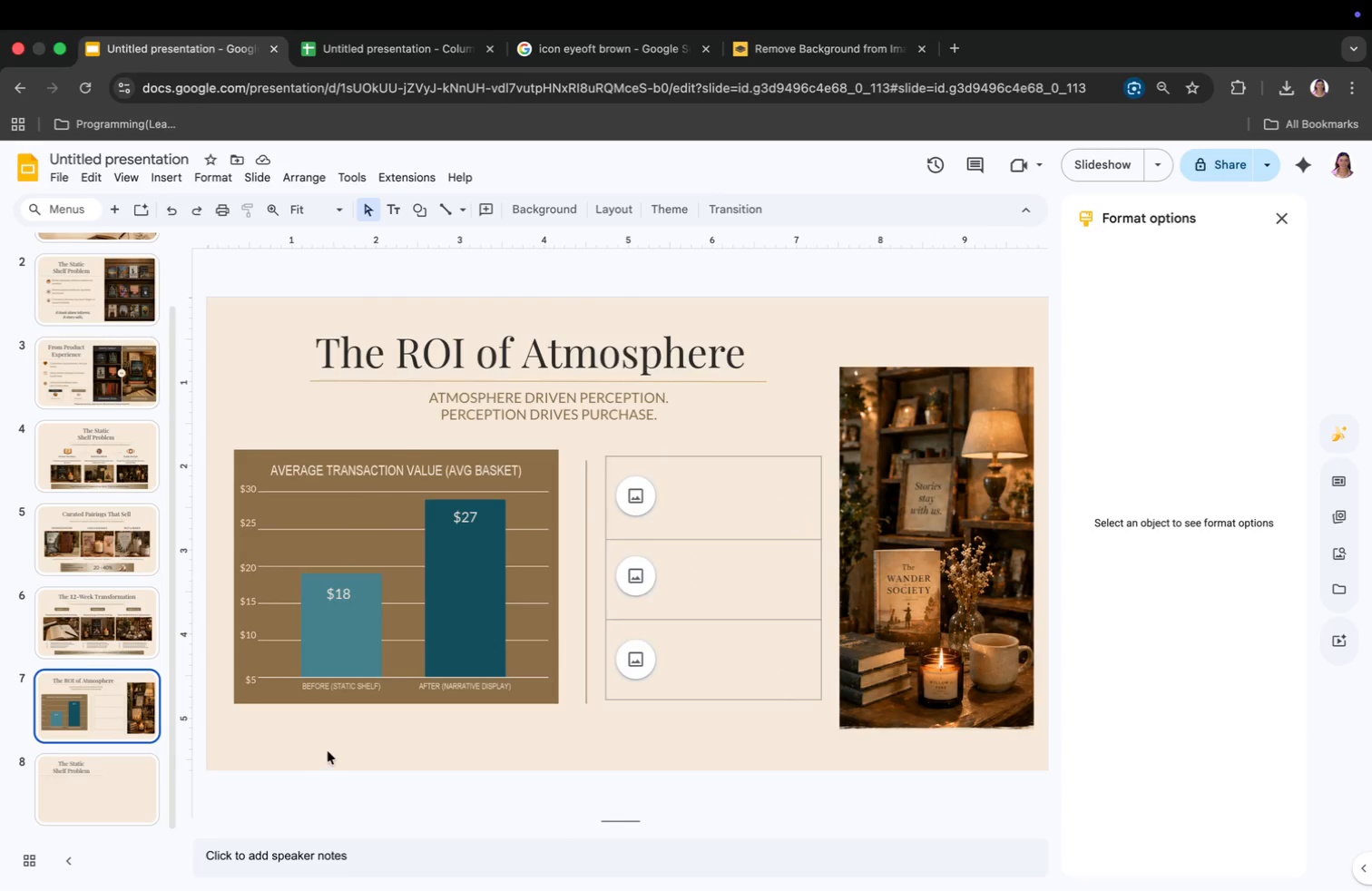 
right_click([336, 747])
 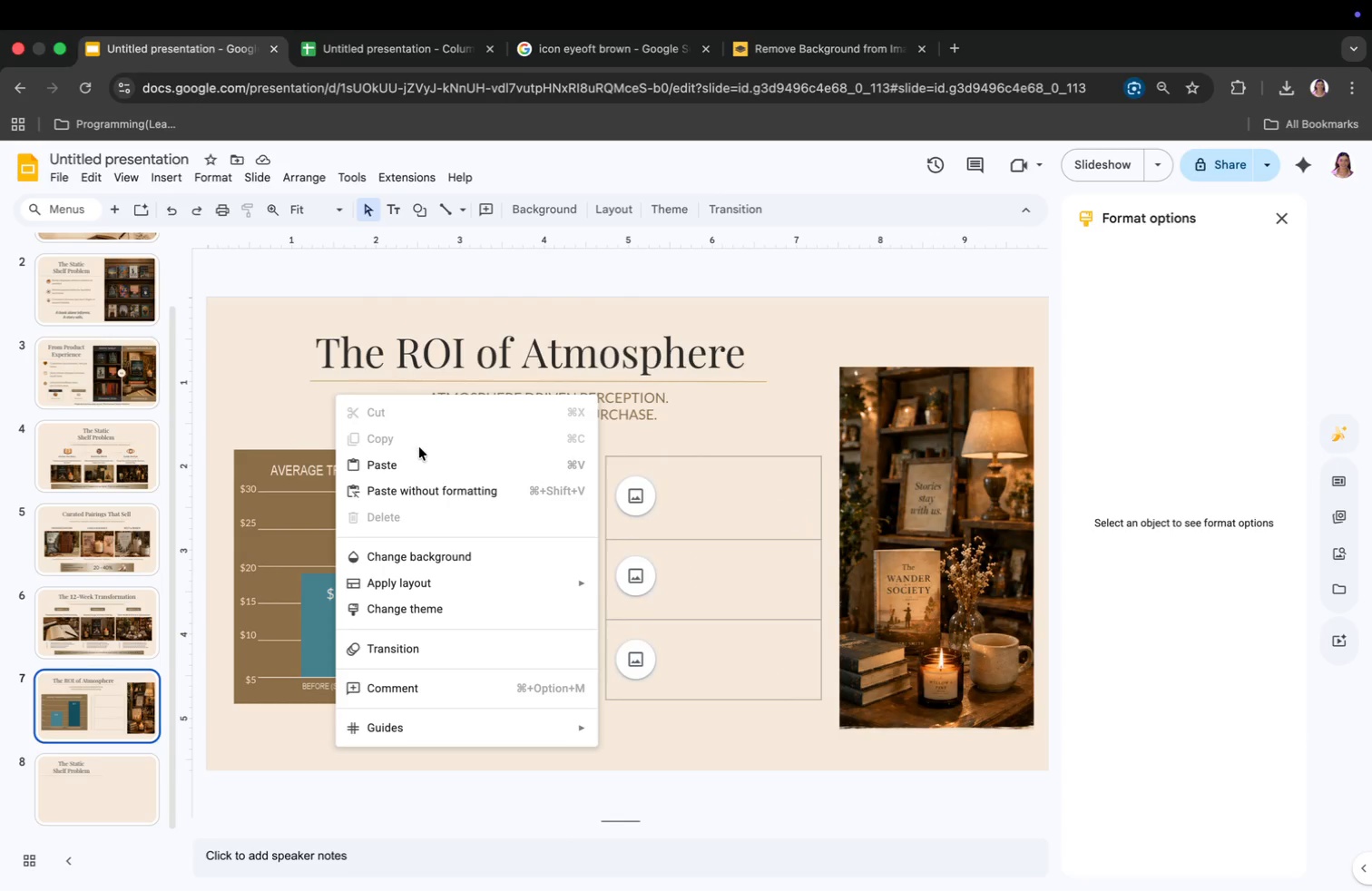 
left_click([412, 458])
 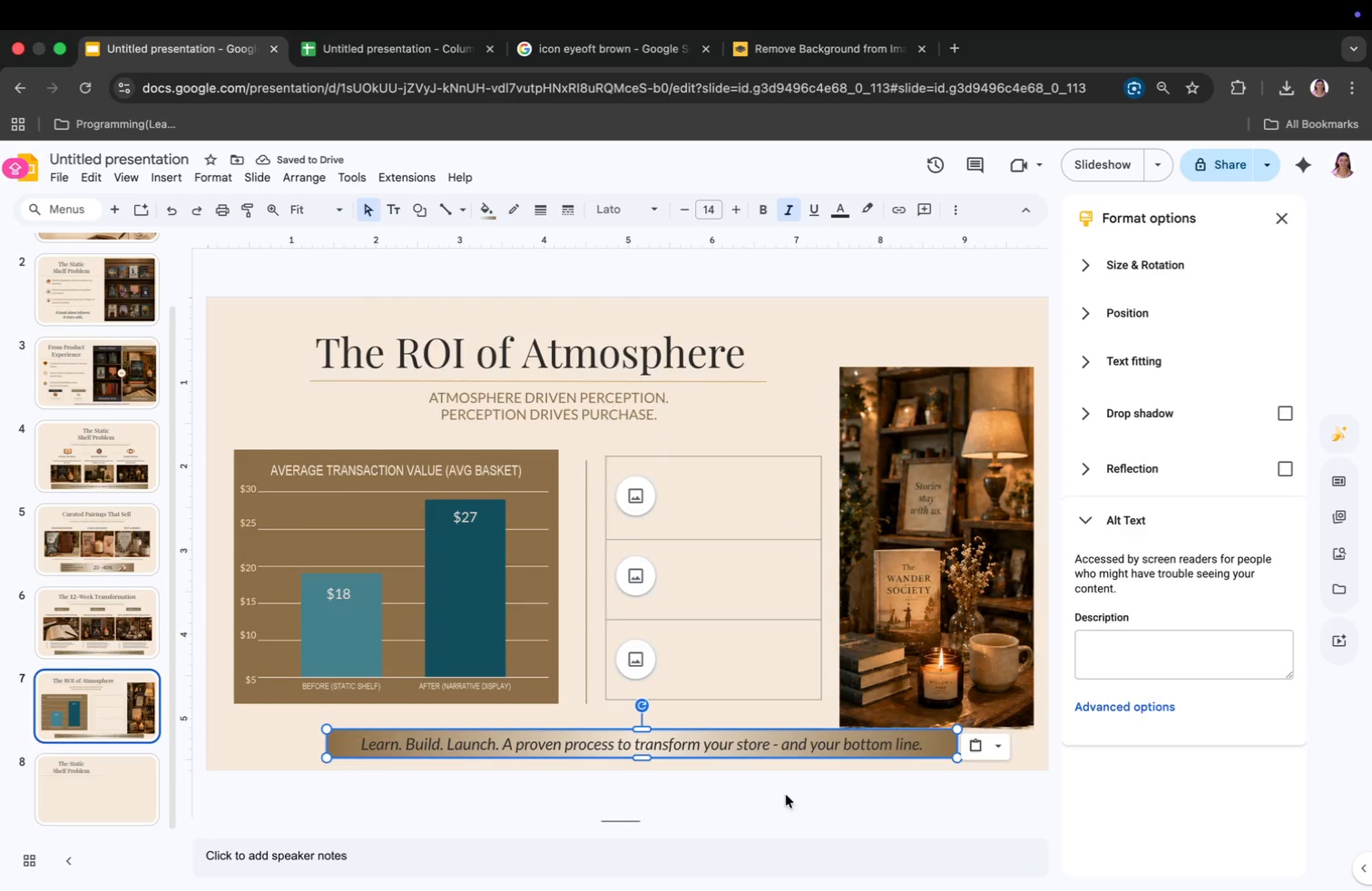 
left_click([837, 778])
 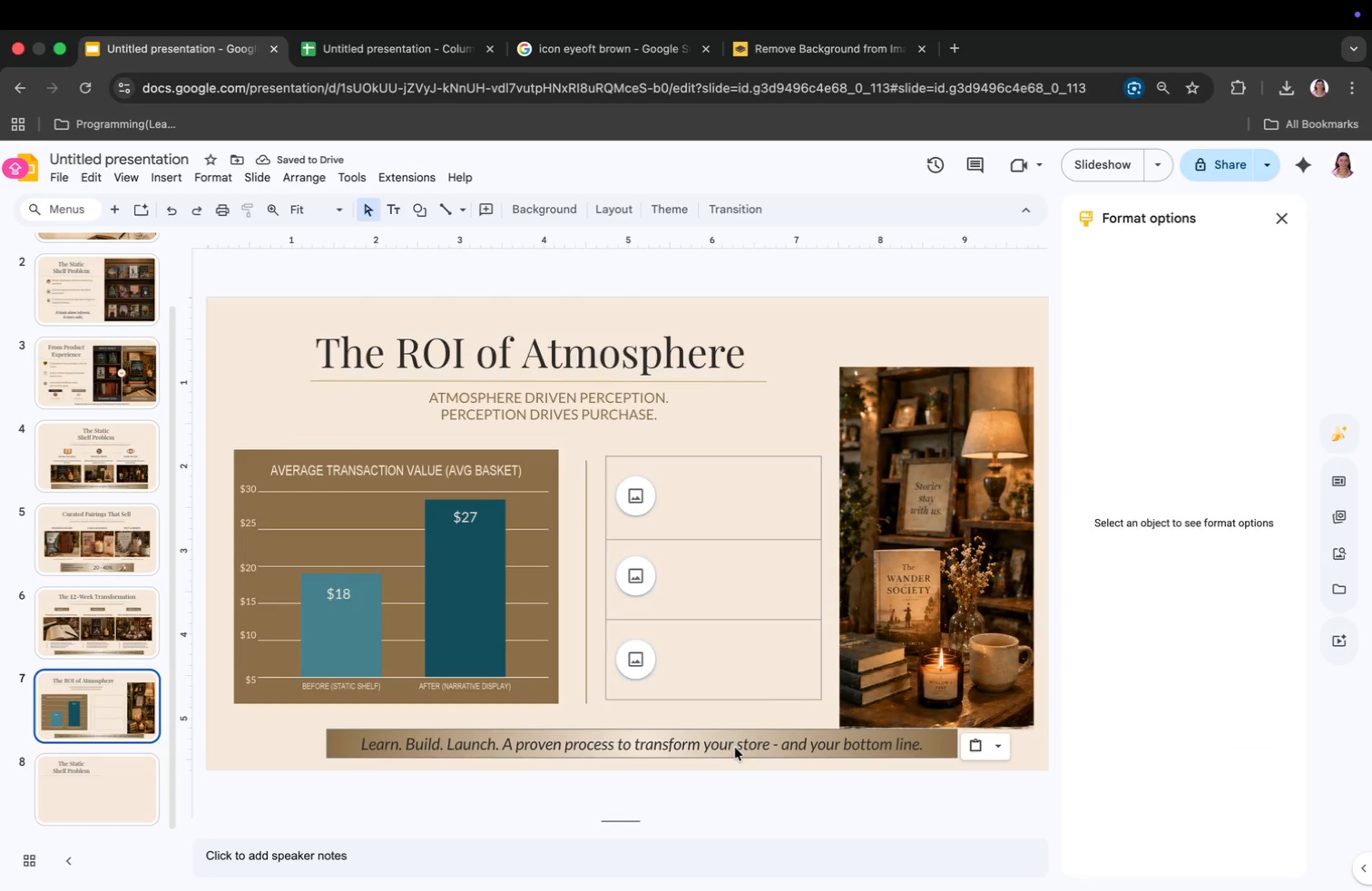 
left_click_drag(start_coordinate=[731, 751], to_coordinate=[707, 752])
 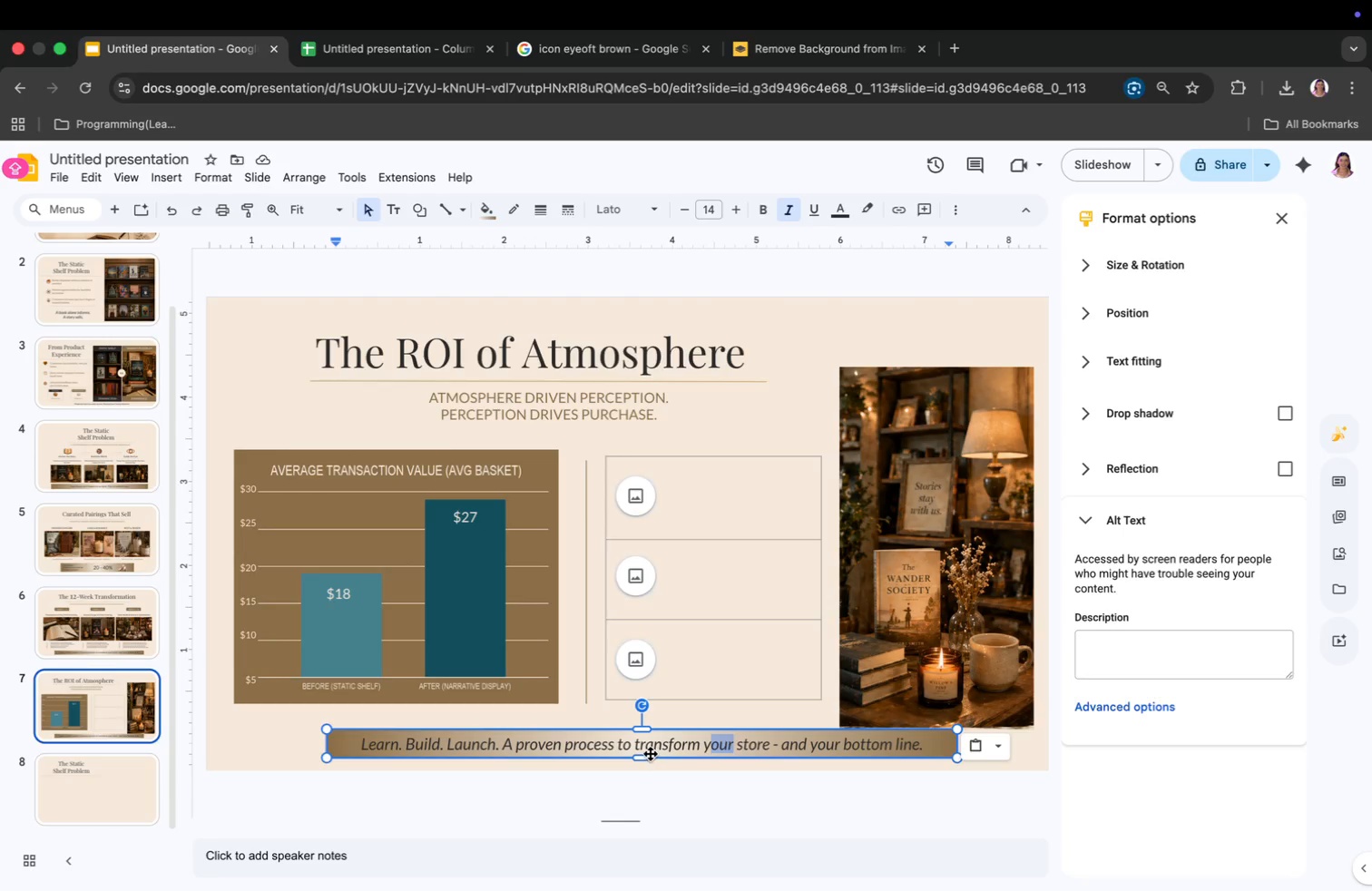 
left_click_drag(start_coordinate=[651, 754], to_coordinate=[635, 758])
 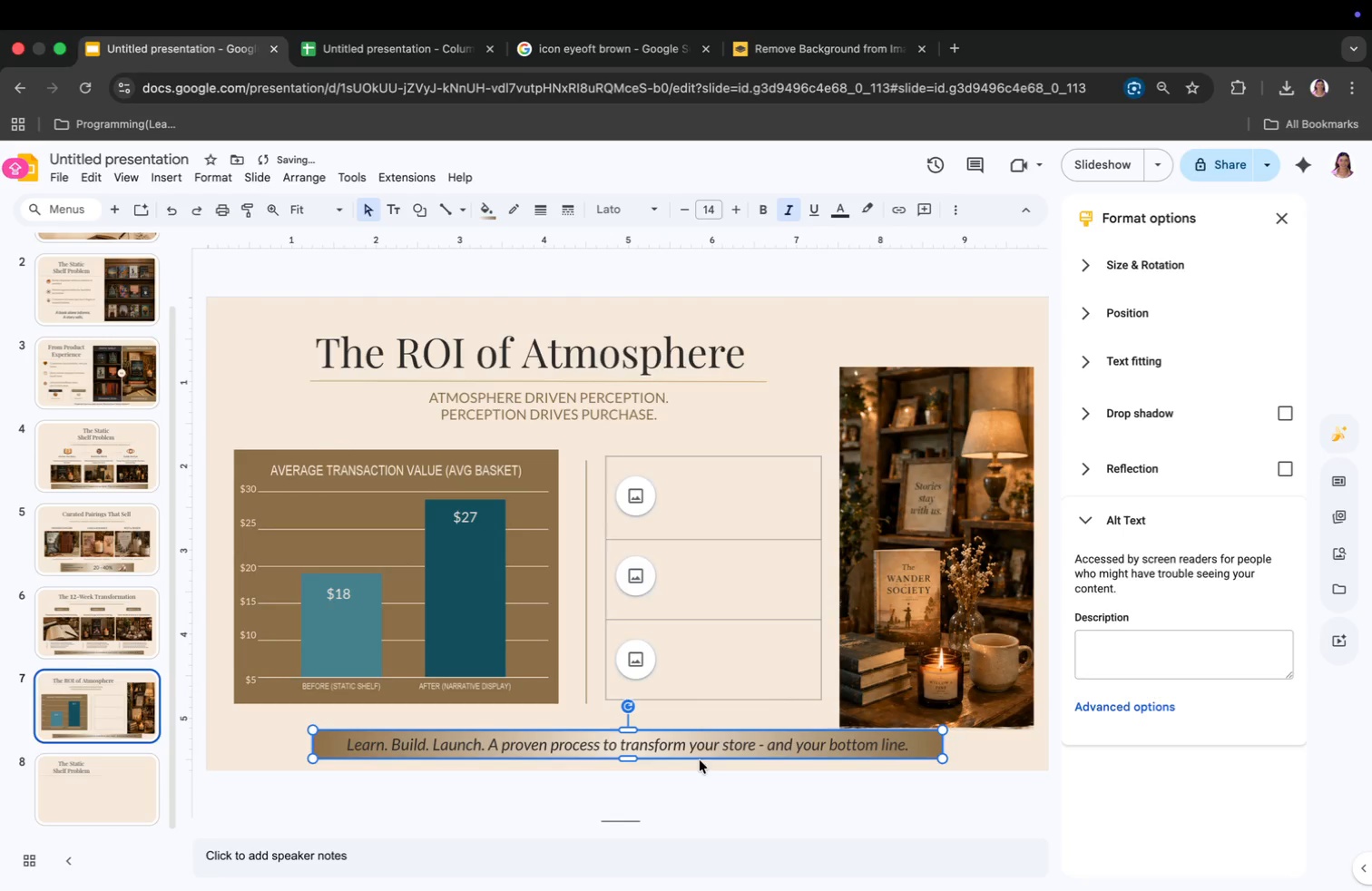 
left_click([682, 744])
 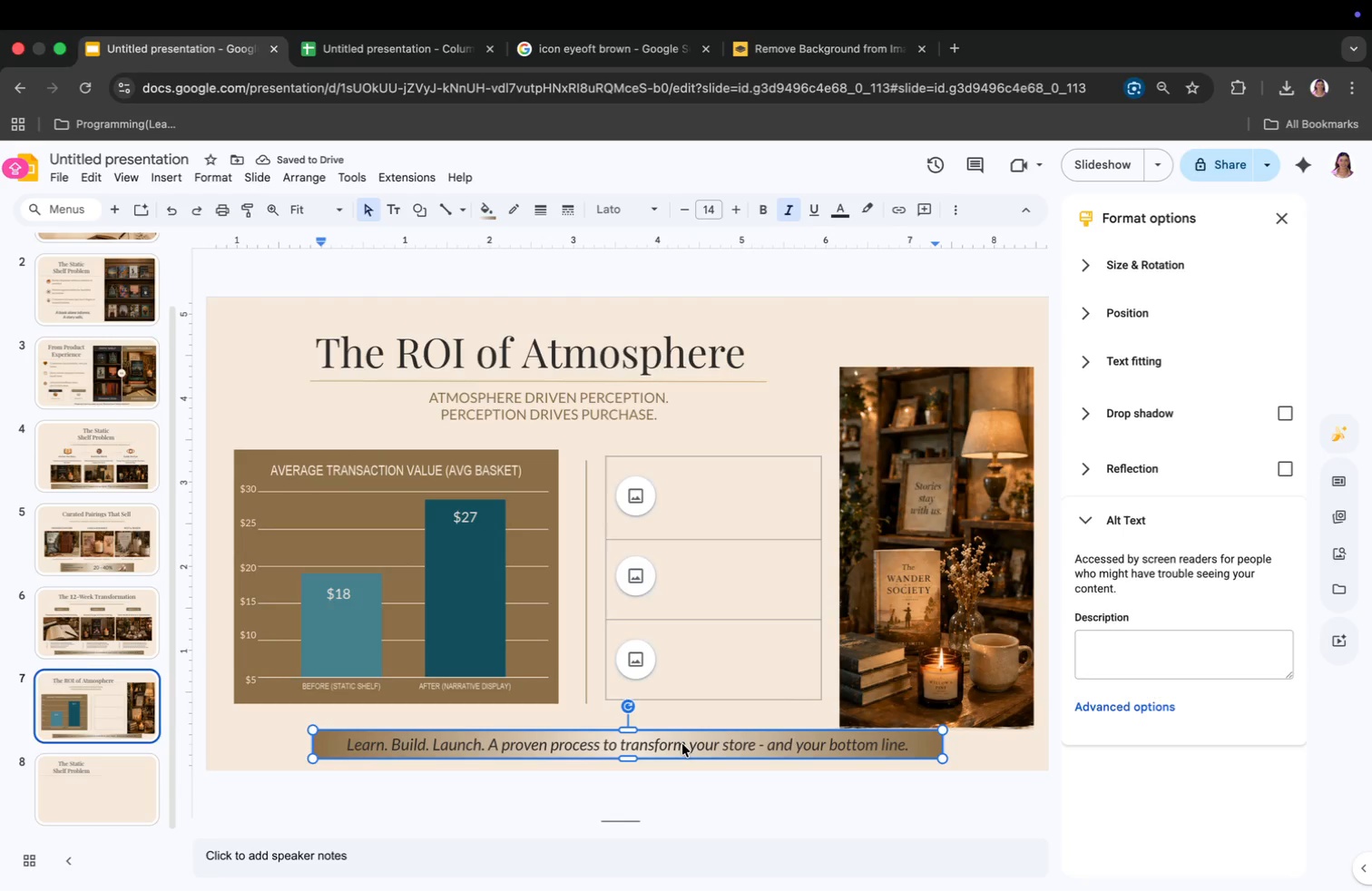 
key(Meta+CommandLeft)
 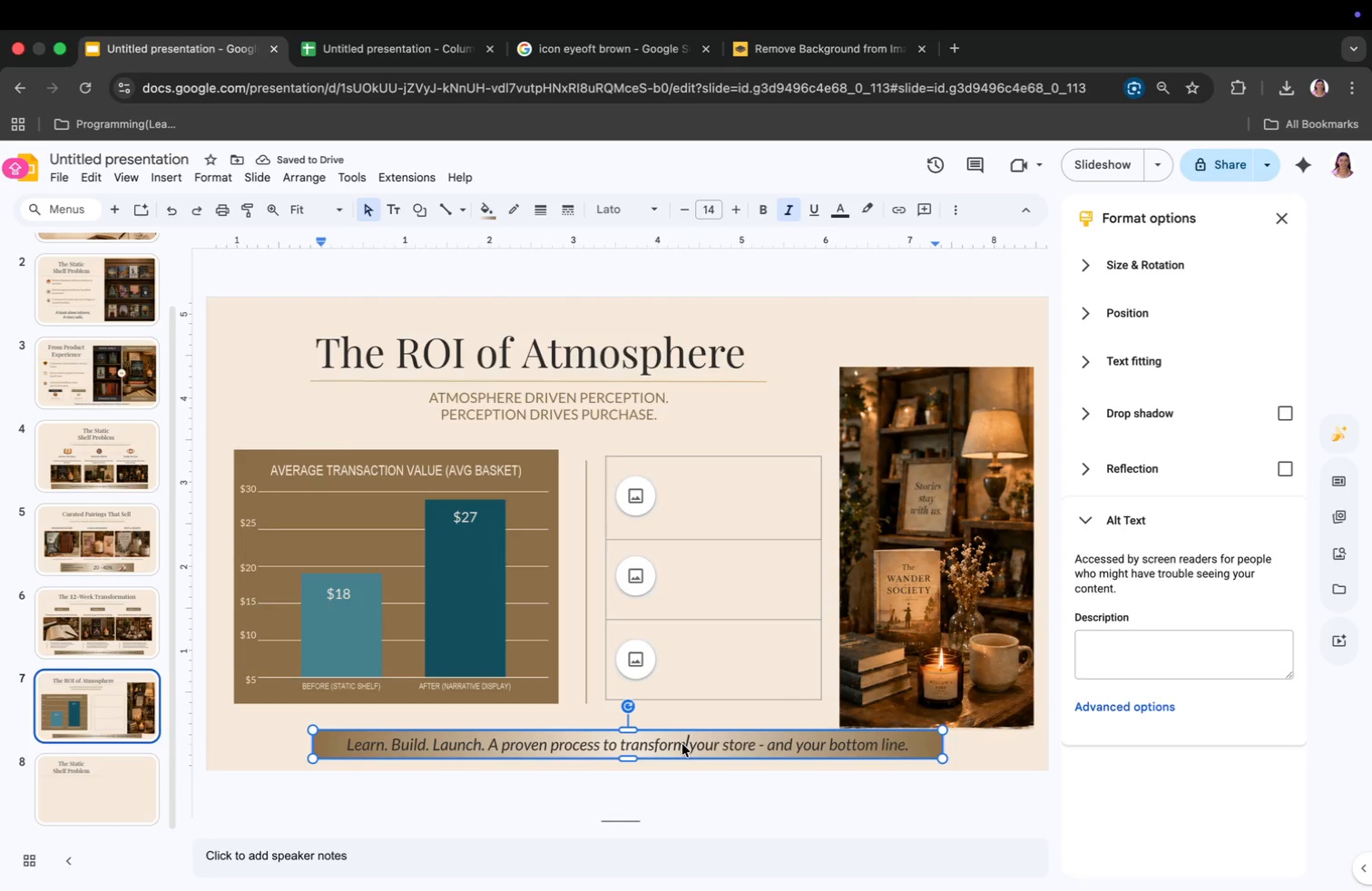 
key(Meta+A)
 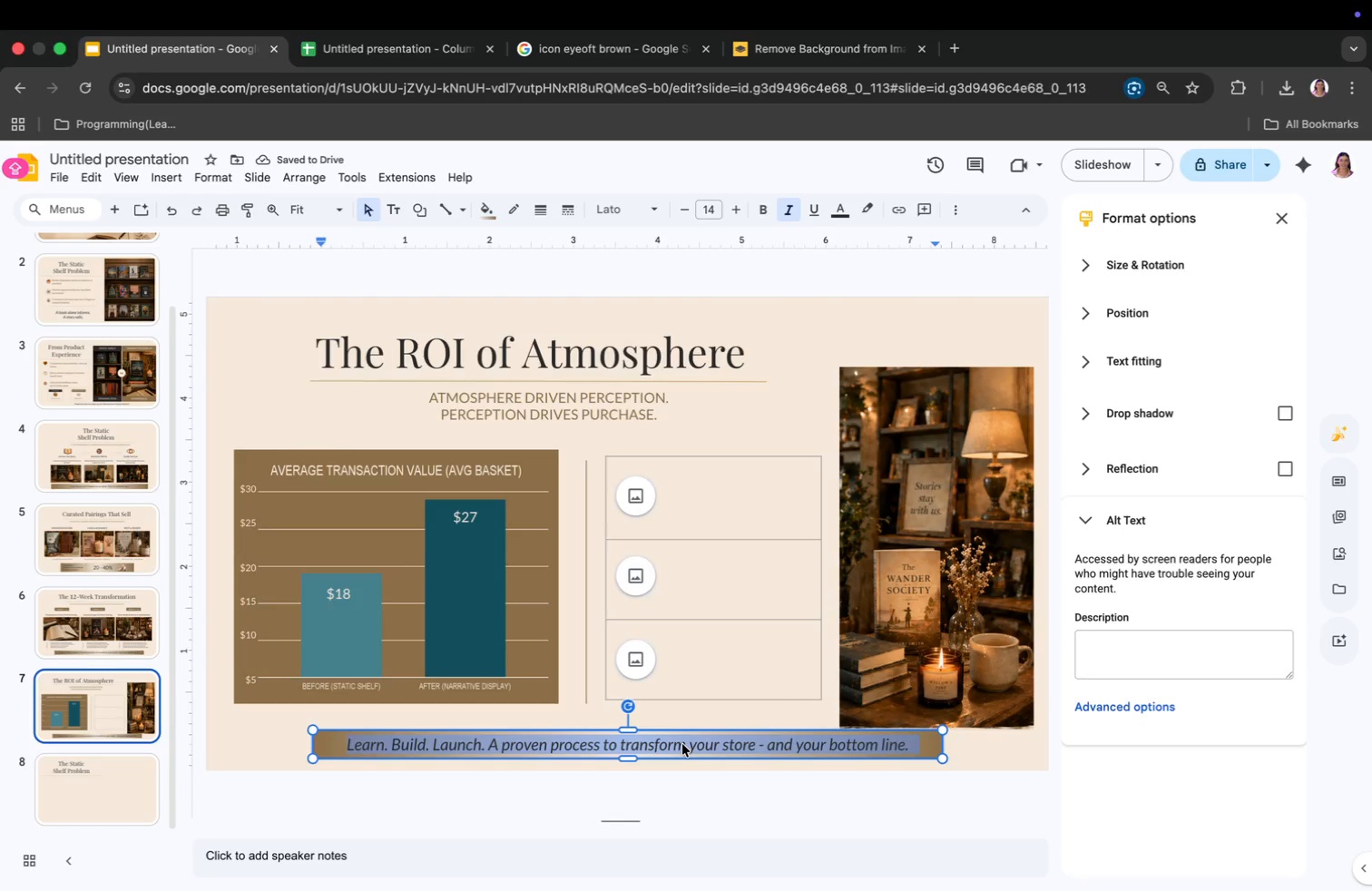 
type(aT)
key(Backspace)
key(Backspace)
type(SA)
key(Backspace)
key(Backspace)
type(Atmosphere isn't decoration- it's revenue strategy.)
 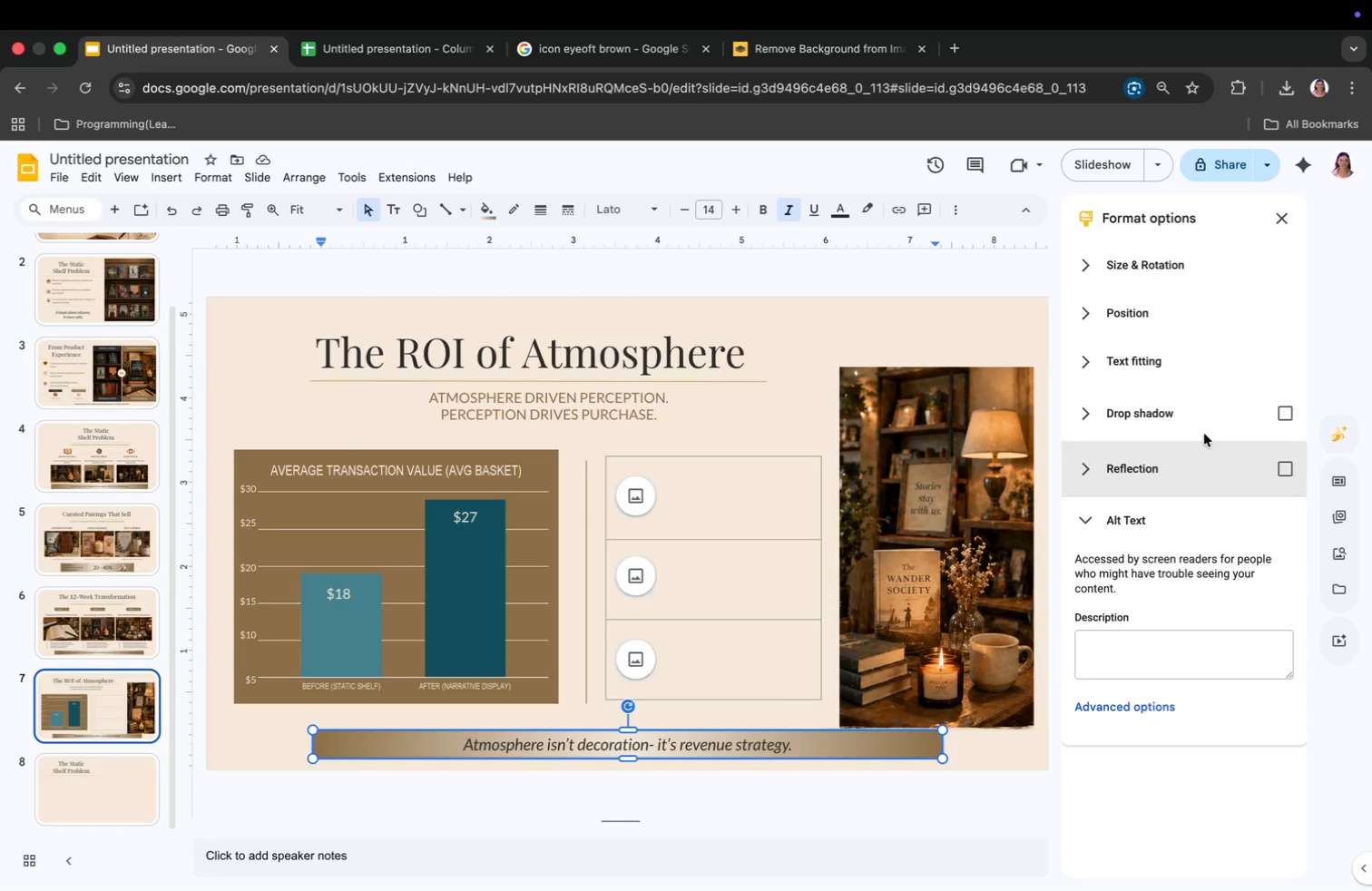 
wait(7.9)
 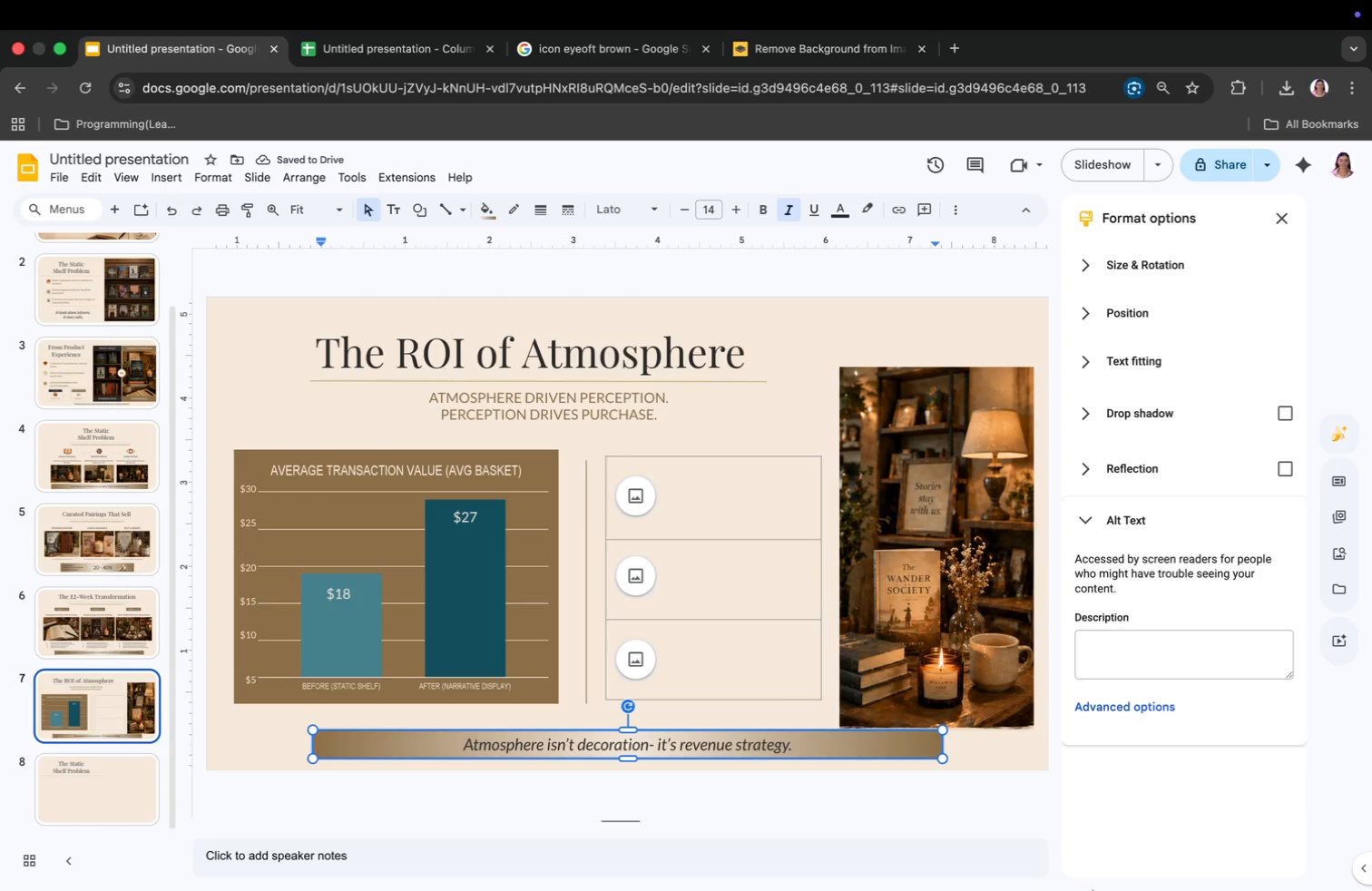 
left_click([1292, 216])
 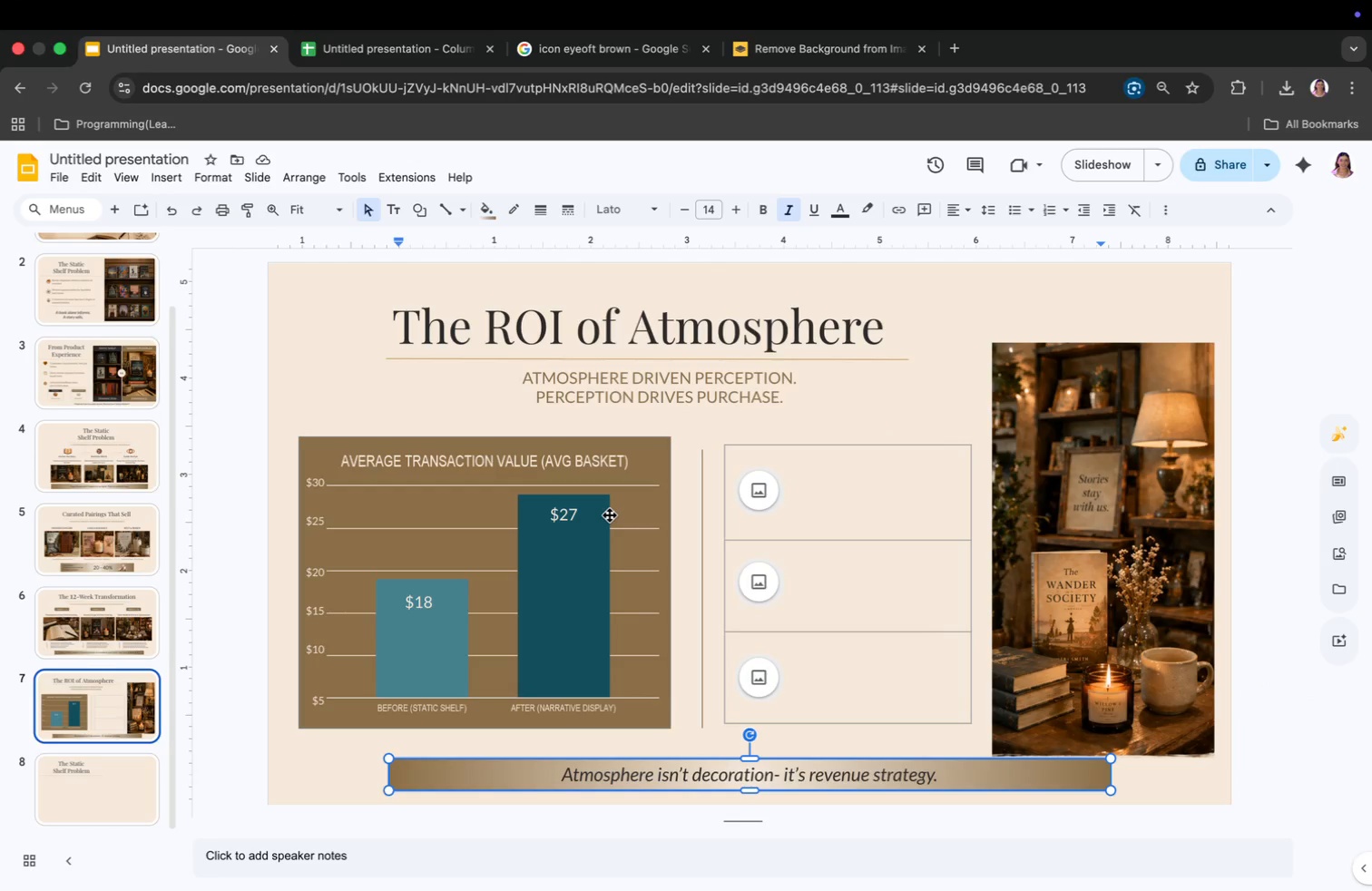 
wait(11.92)
 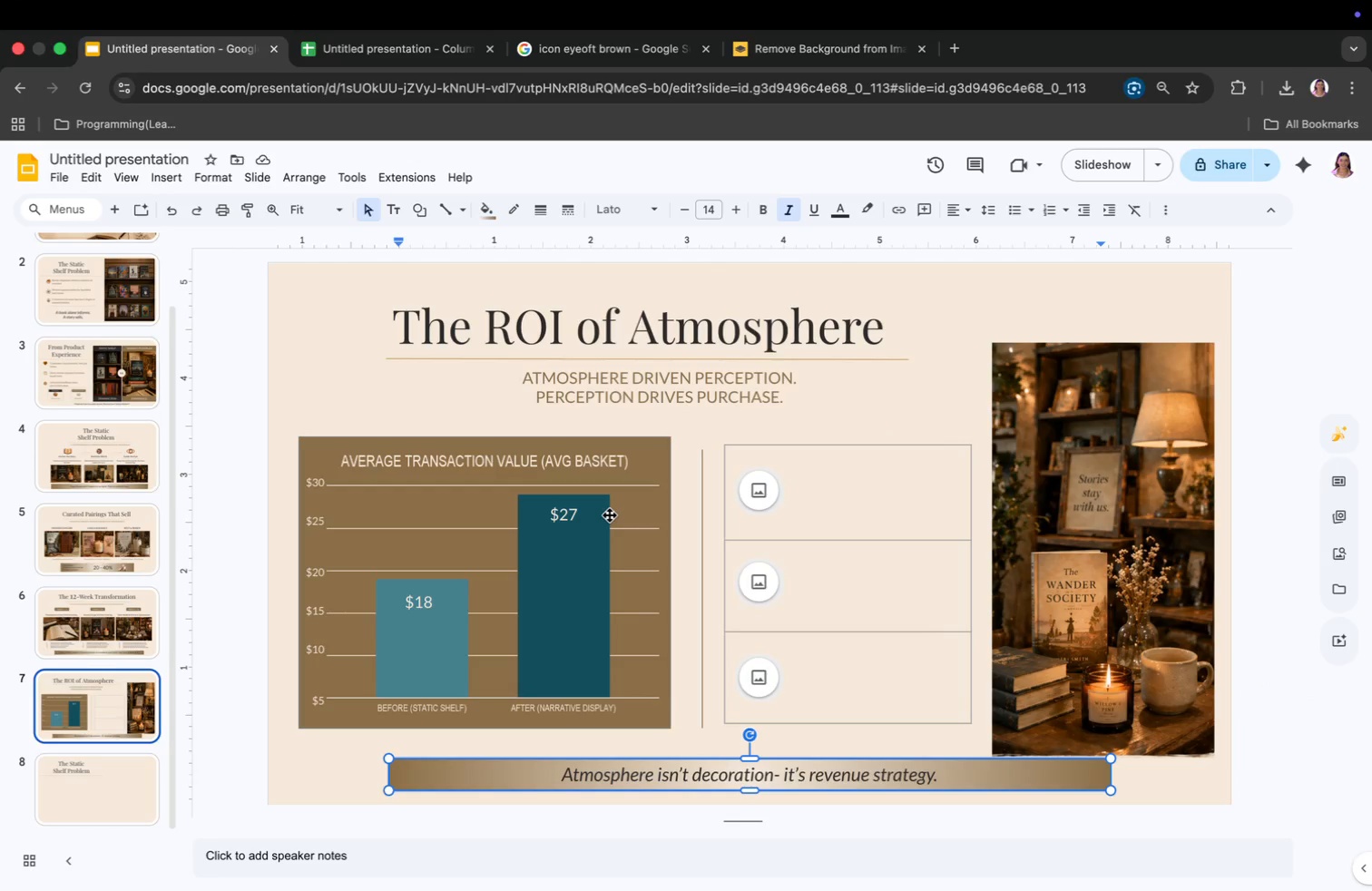 
key(Meta+CommandLeft)
 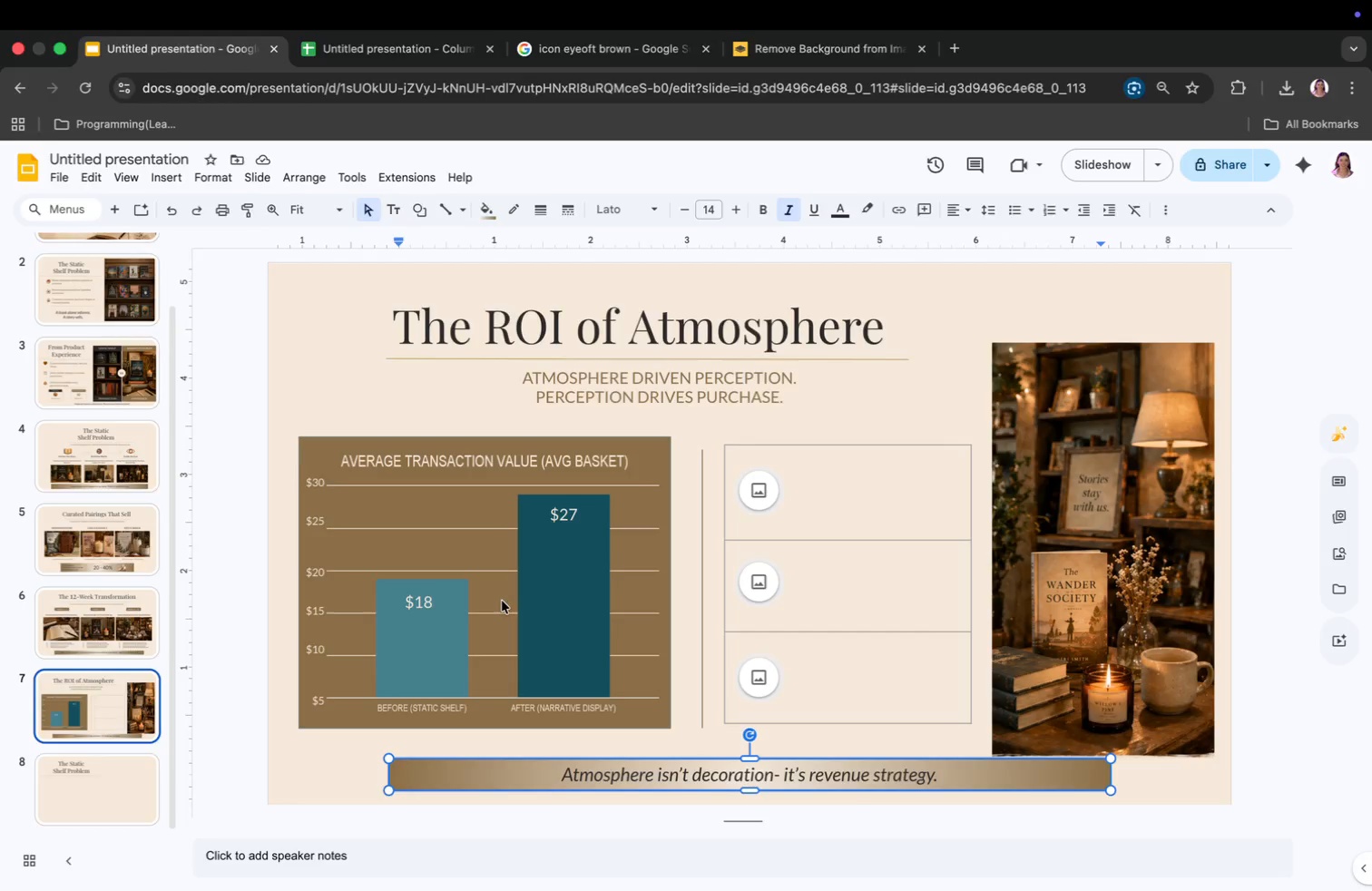 
key(Meta+Tab)